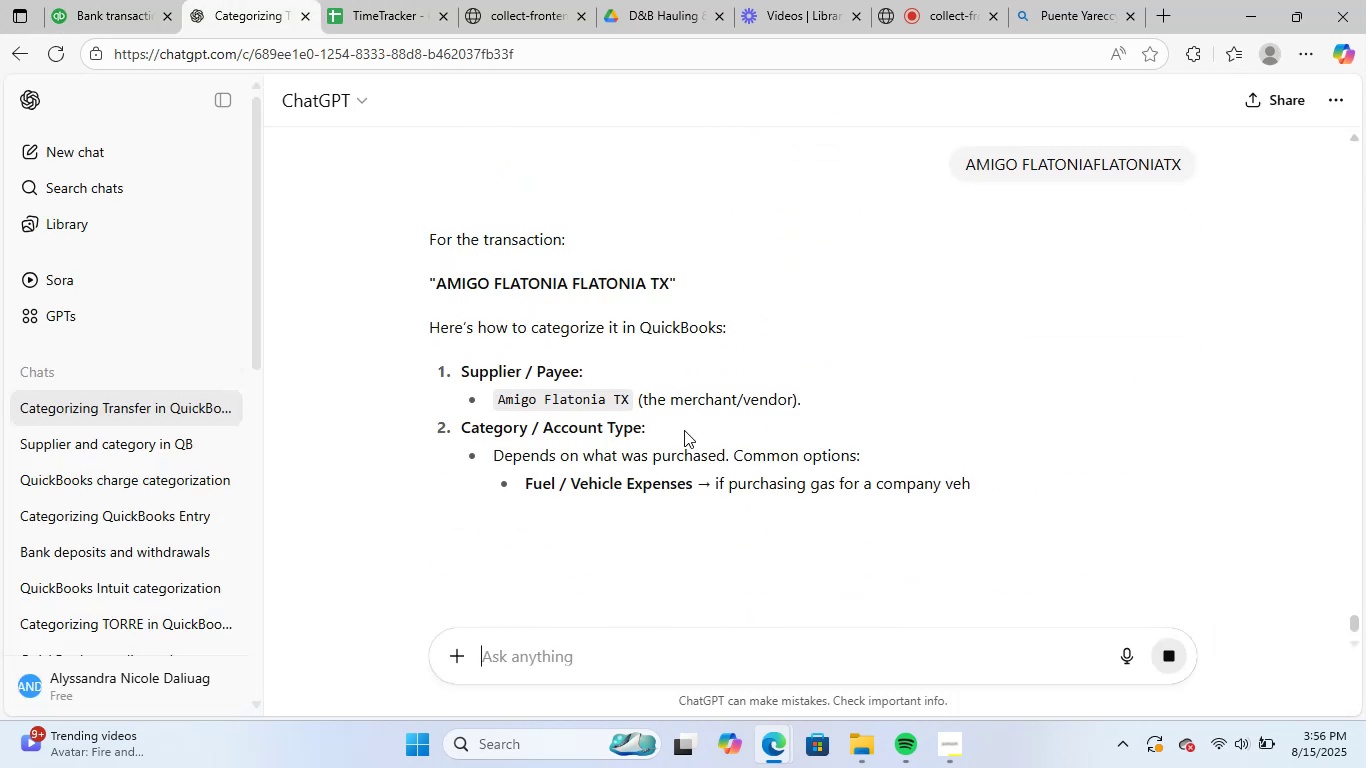 
left_click_drag(start_coordinate=[500, 398], to_coordinate=[629, 402])
 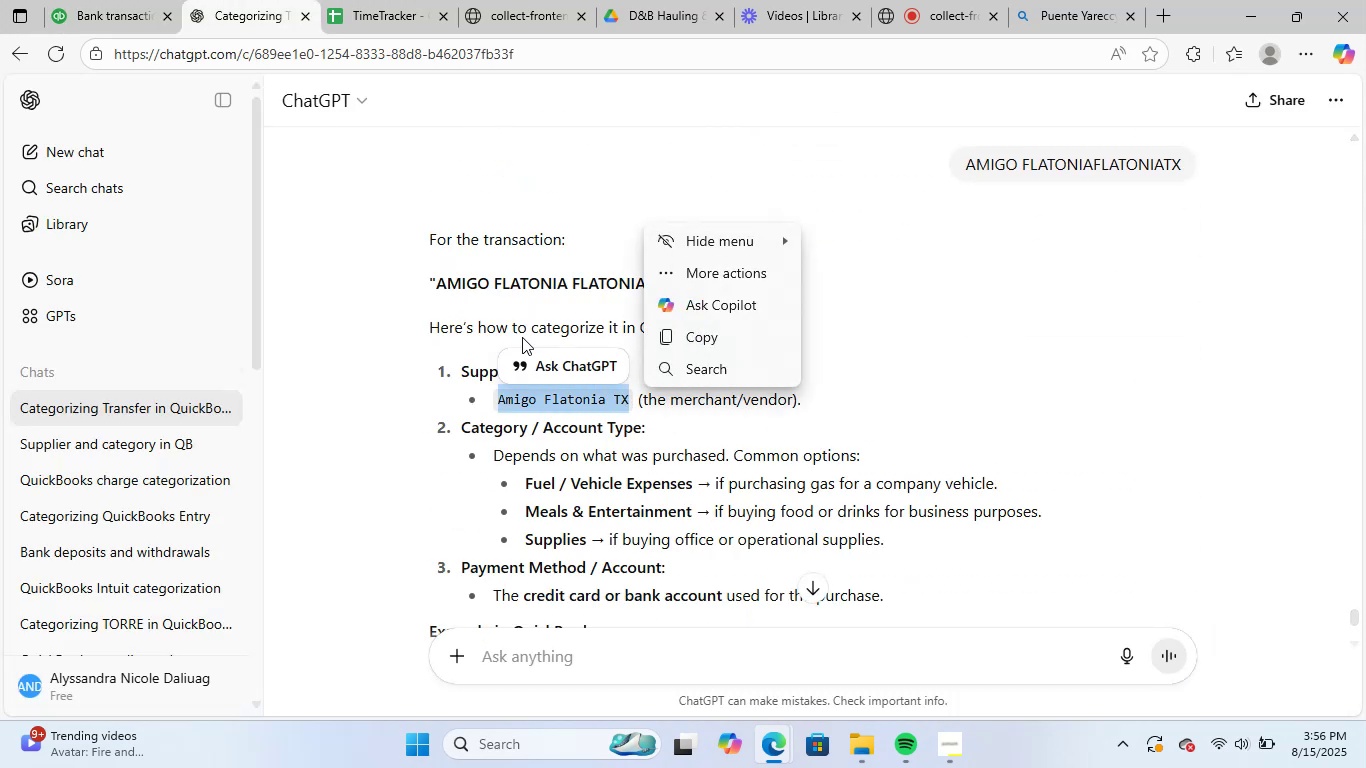 
key(Control+ControlLeft)
 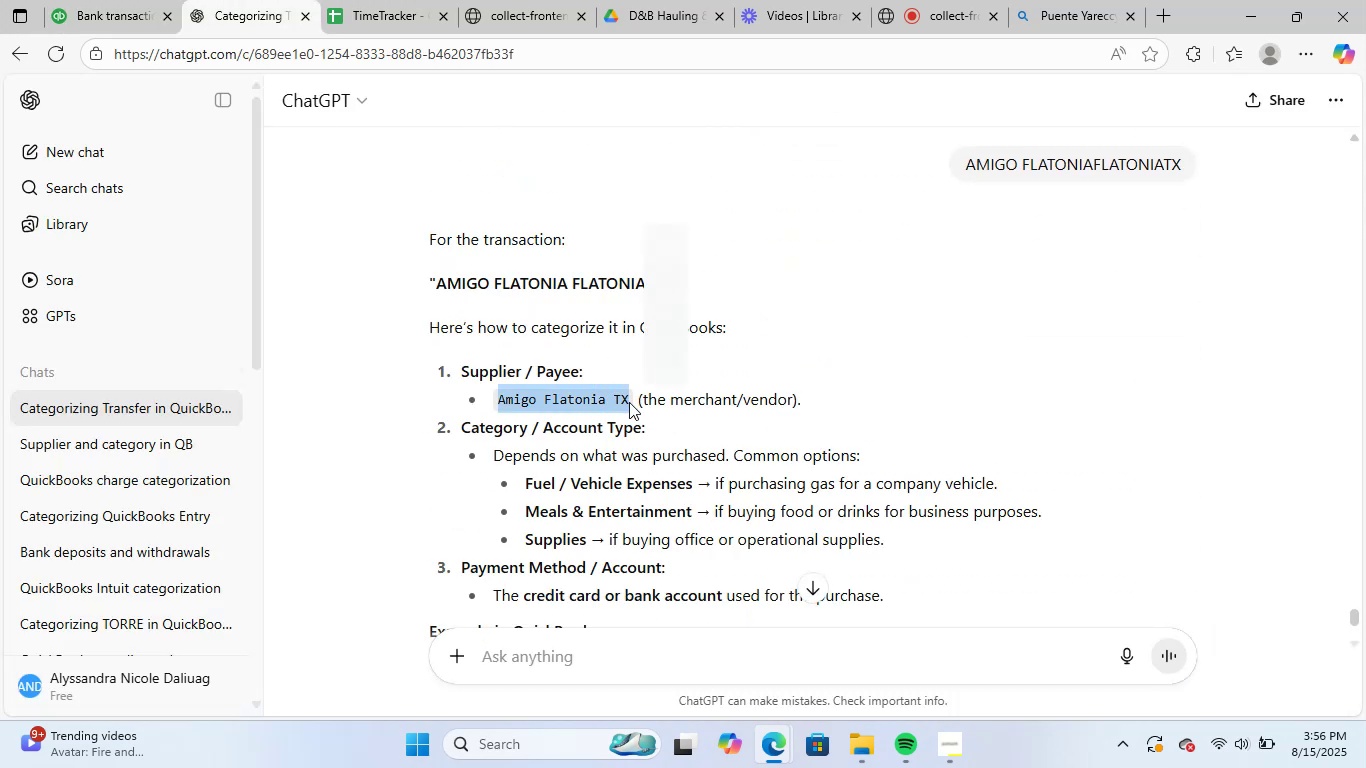 
key(Control+C)
 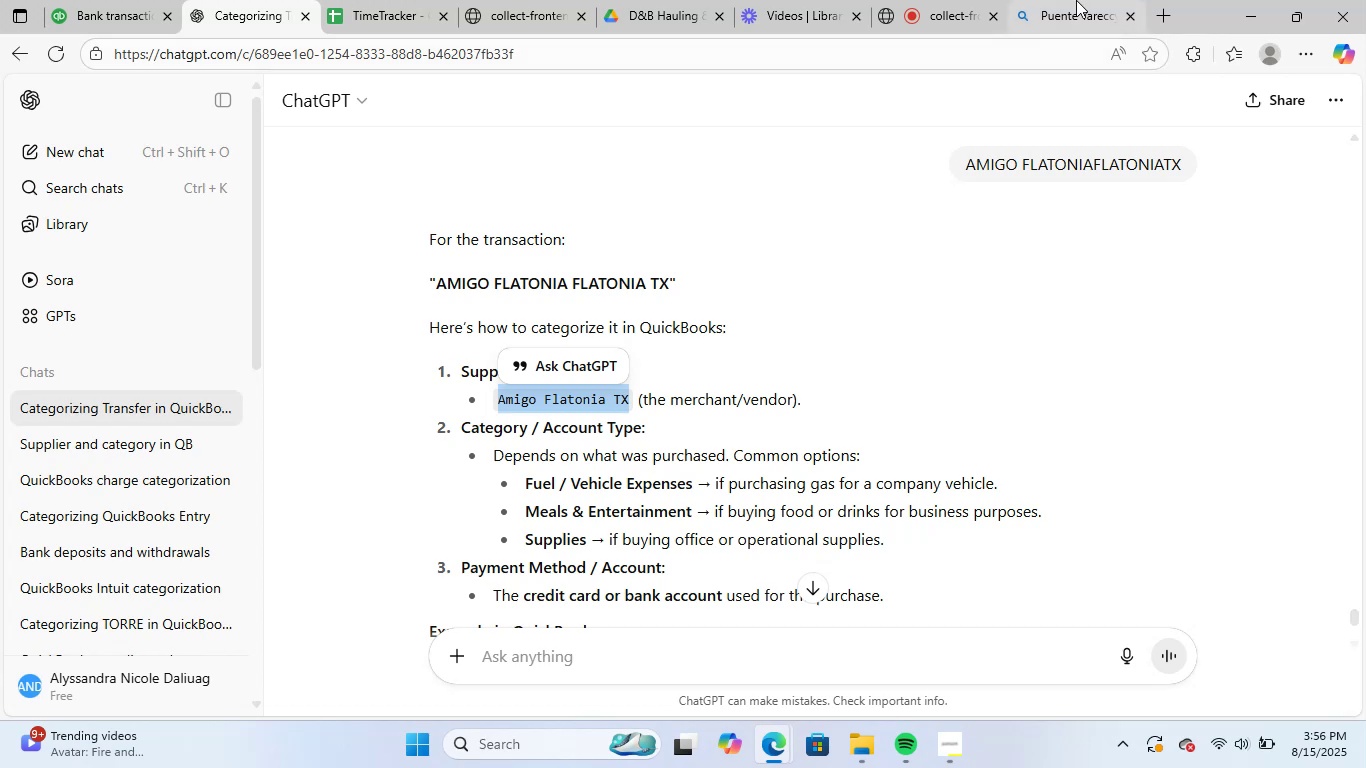 
double_click([987, 57])
 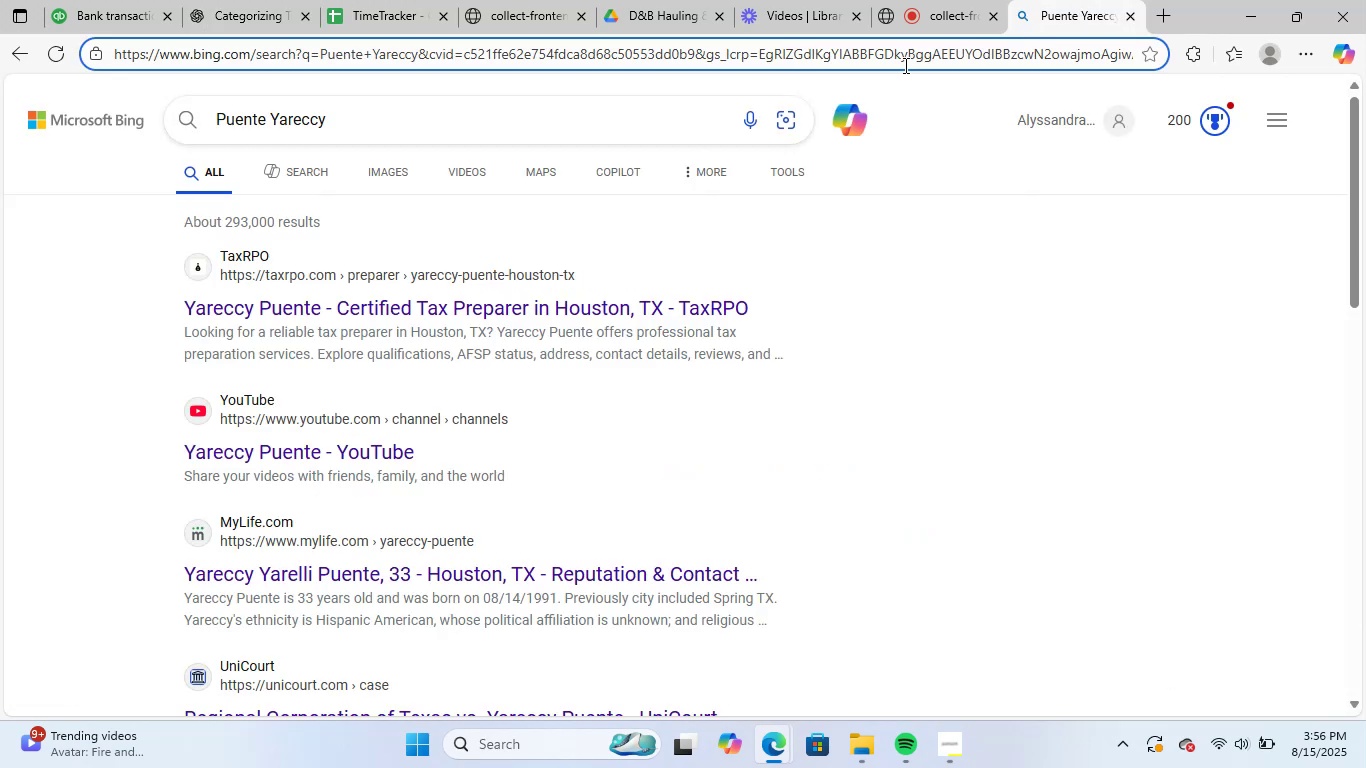 
left_click([880, 53])
 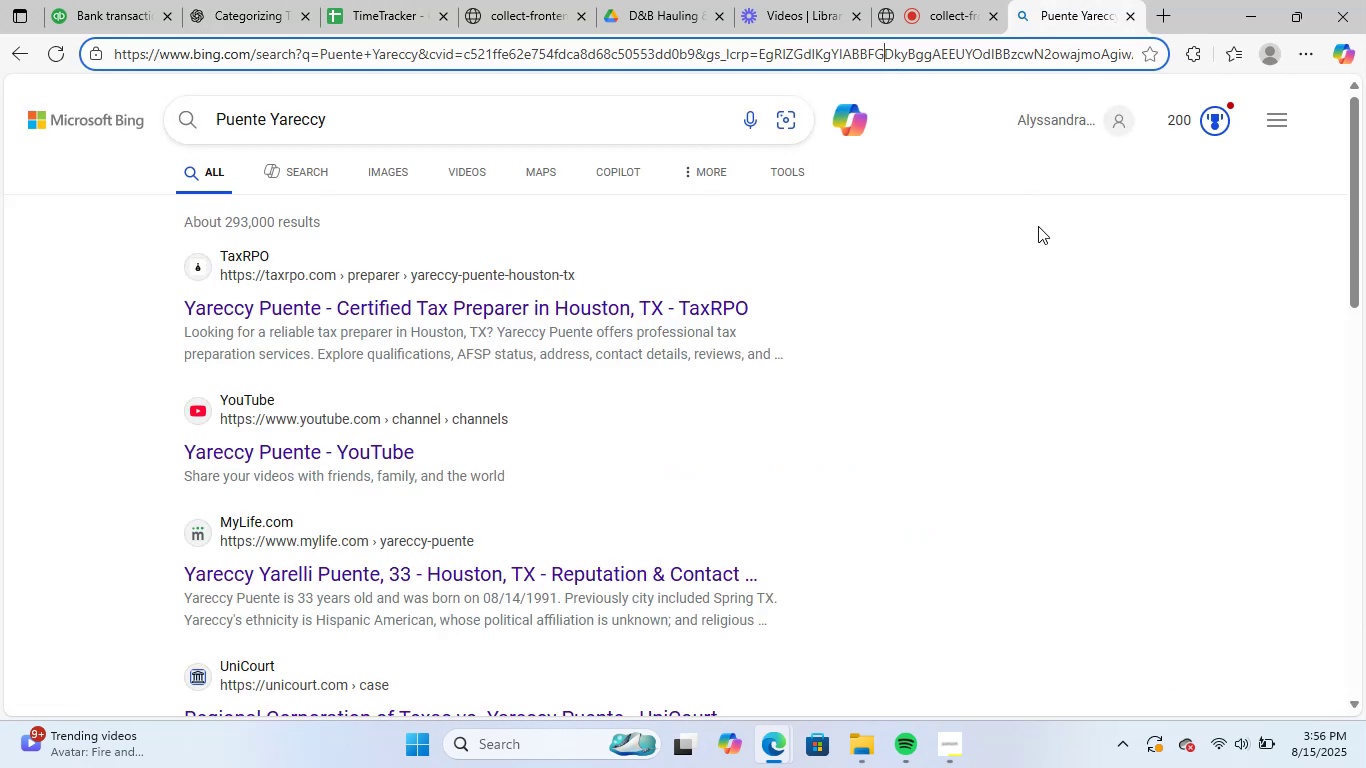 
left_click([1056, 239])
 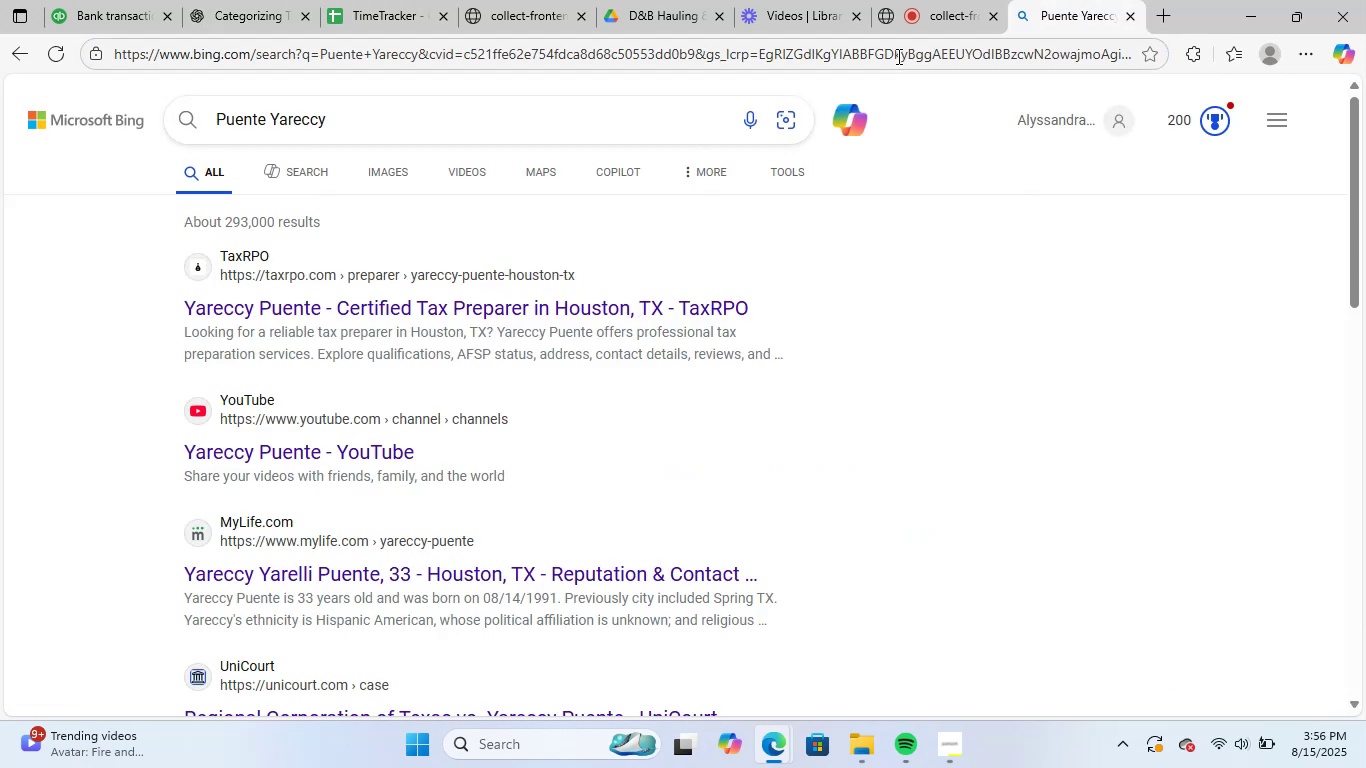 
double_click([897, 56])
 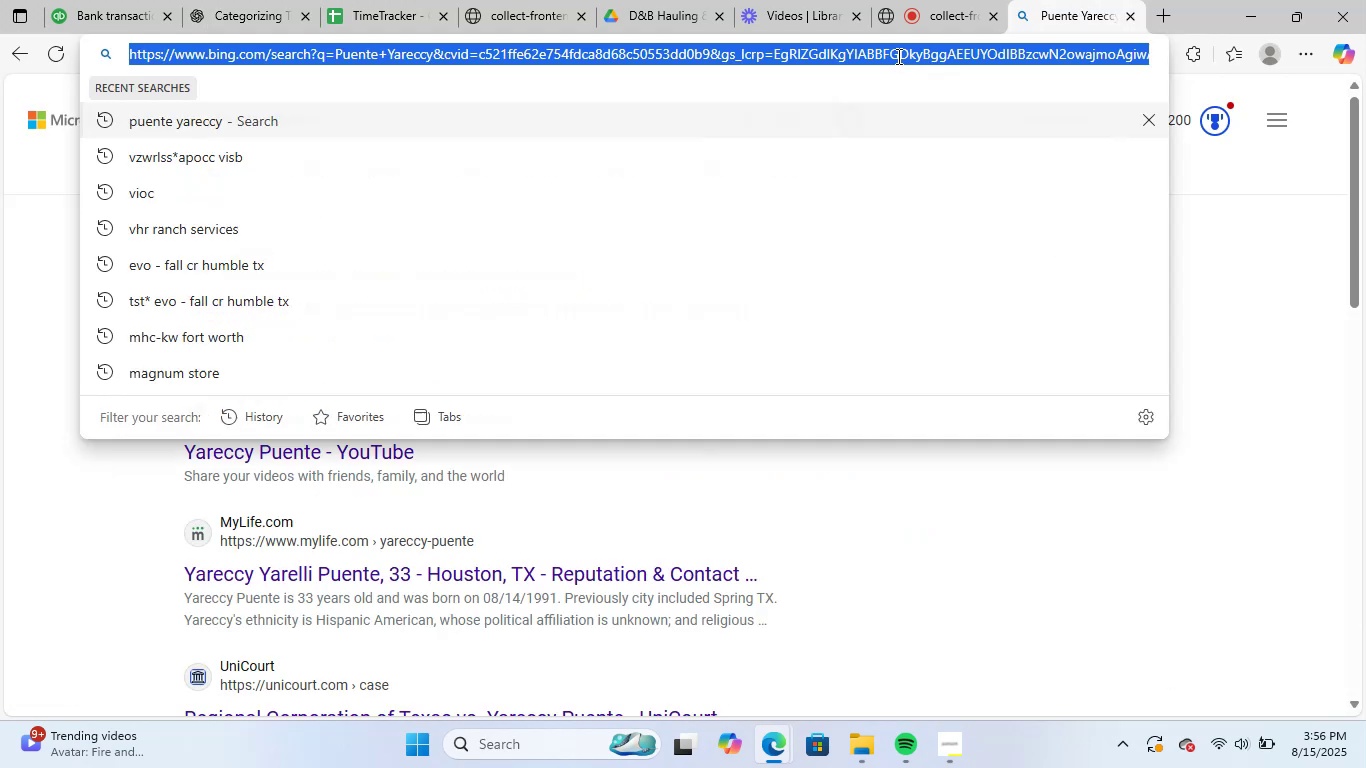 
key(Control+ControlLeft)
 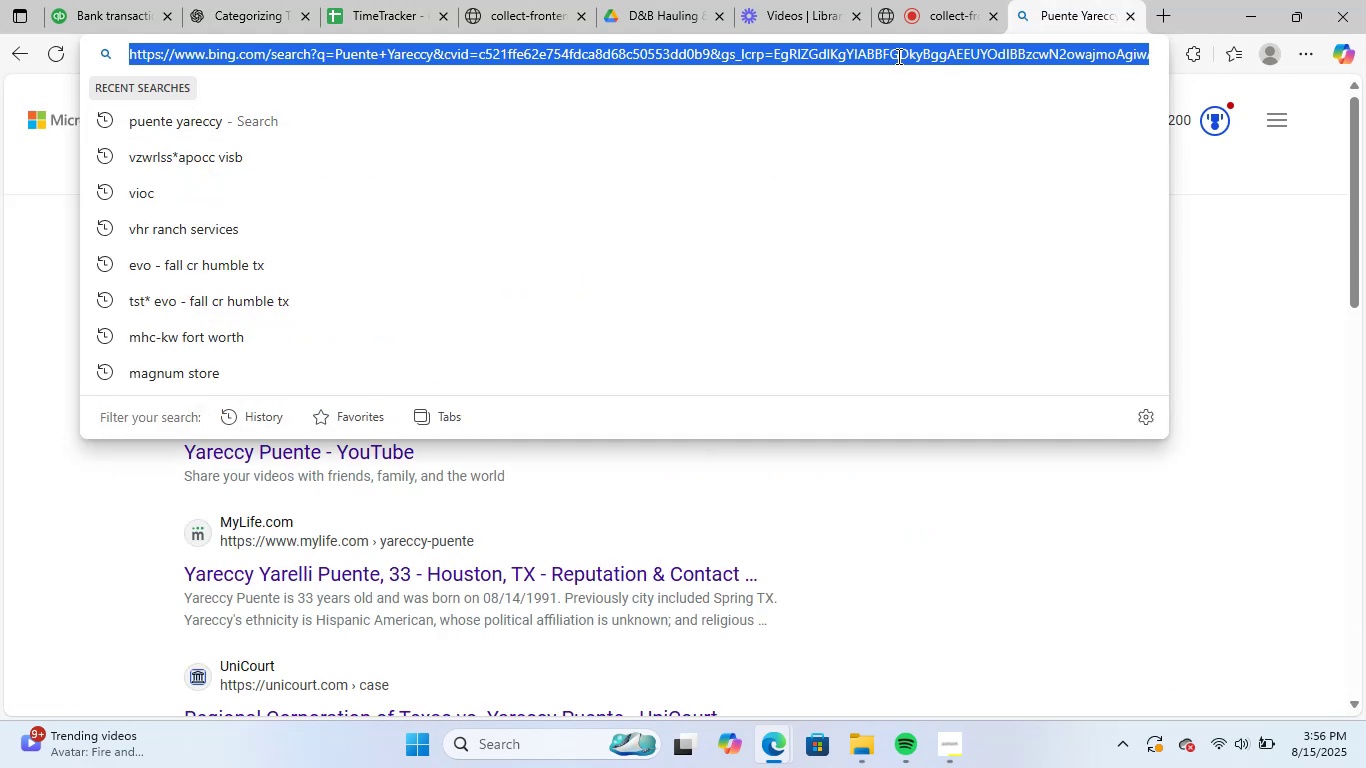 
key(Control+V)
 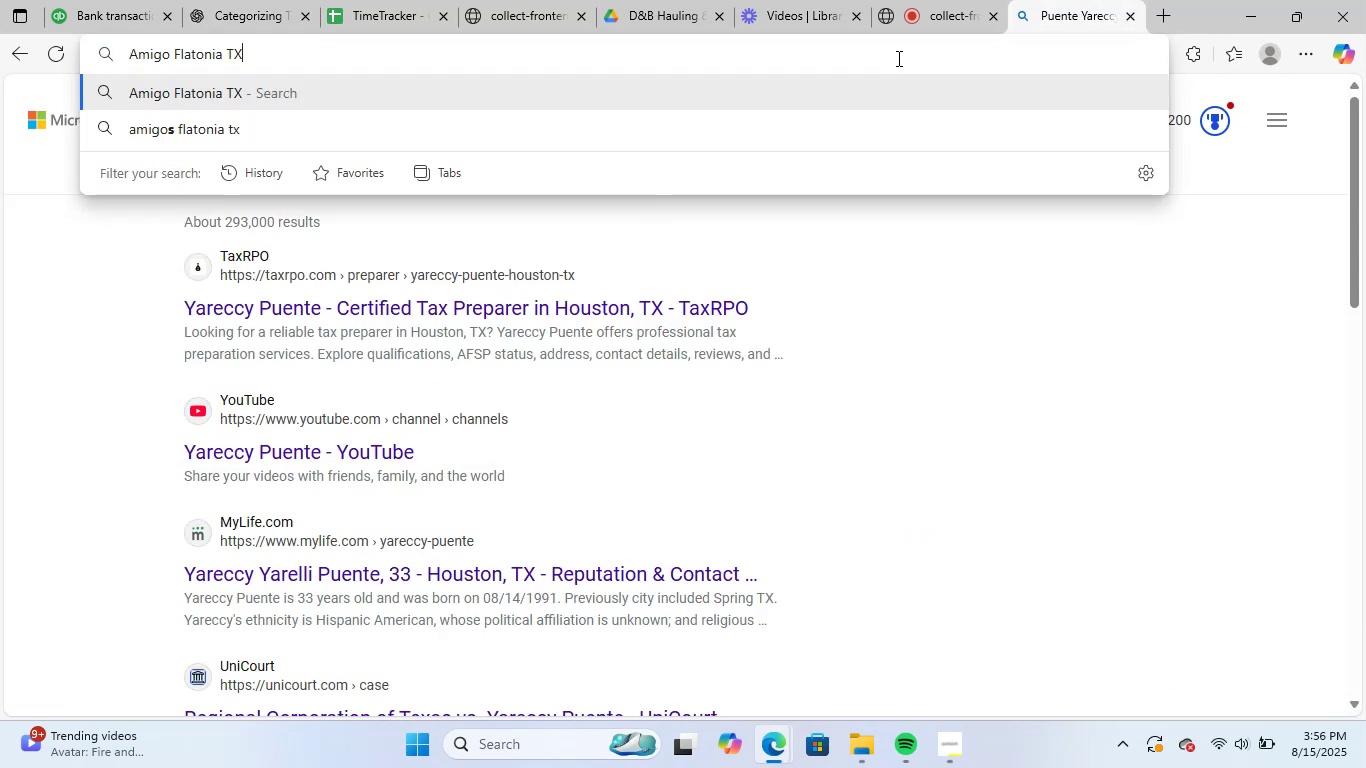 
key(NumpadEnter)
 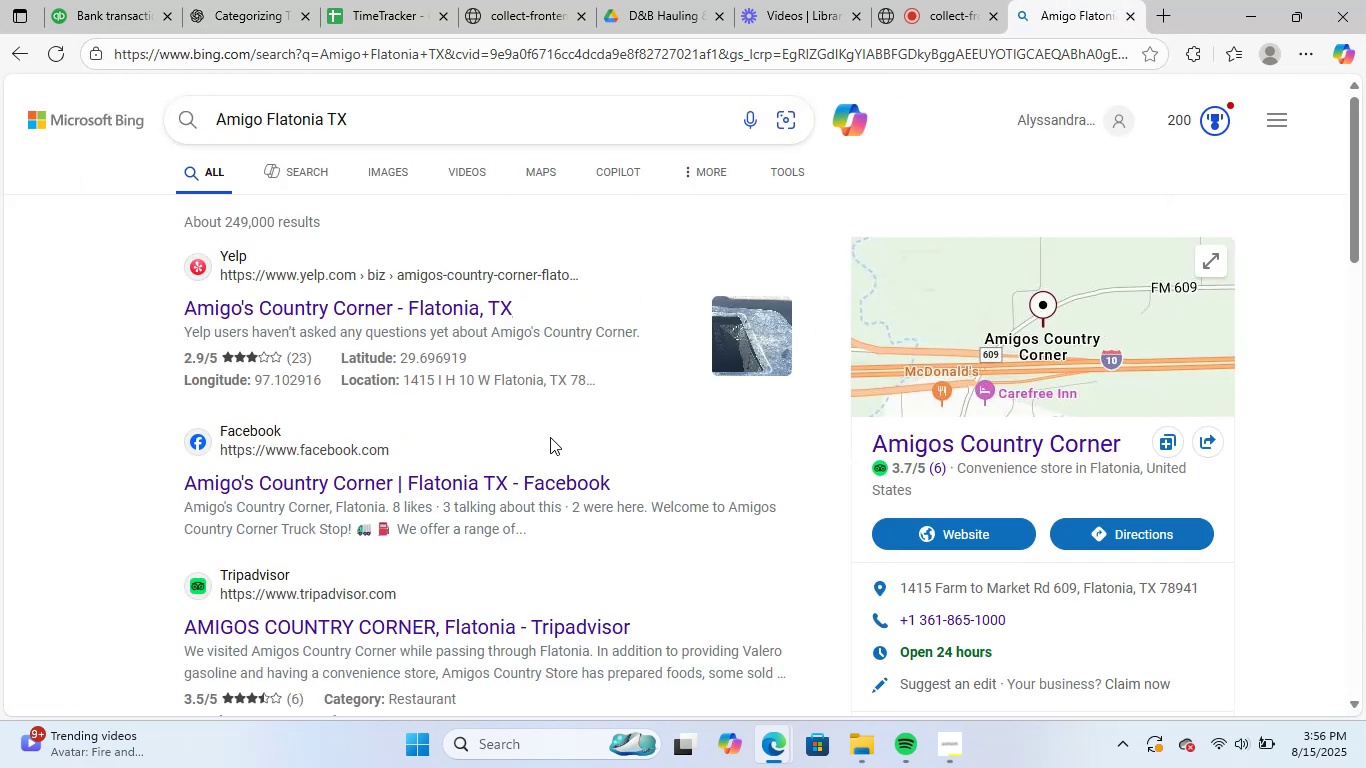 
scroll: coordinate [544, 421], scroll_direction: down, amount: 9.0
 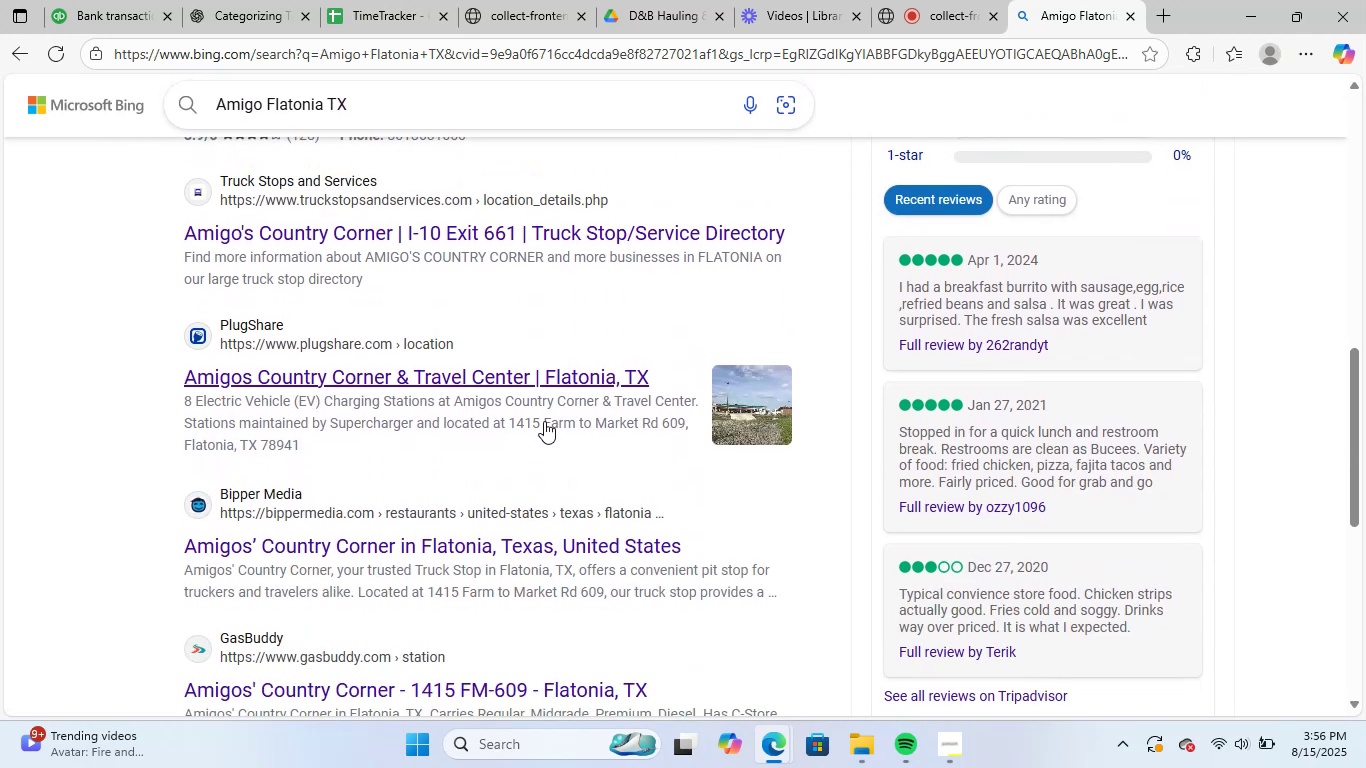 
scroll: coordinate [544, 421], scroll_direction: up, amount: 6.0
 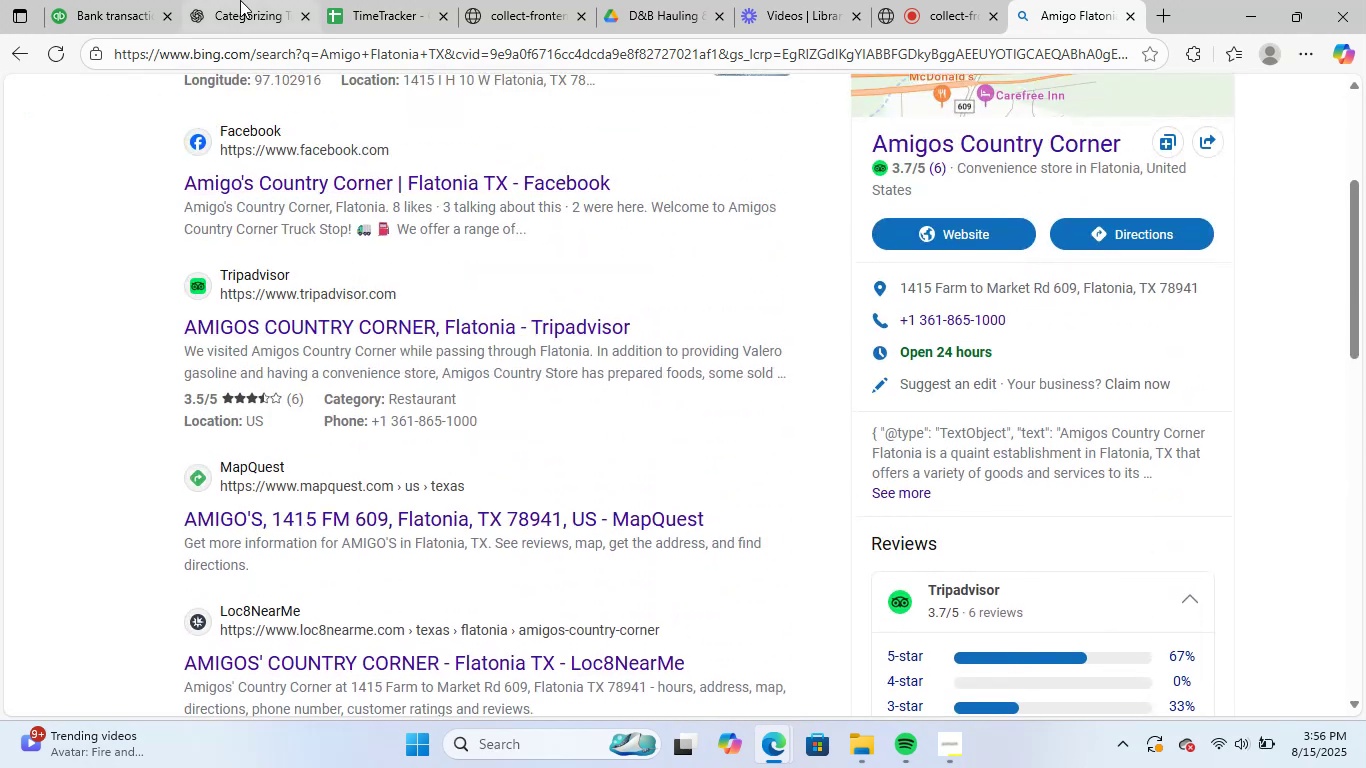 
left_click([240, 0])
 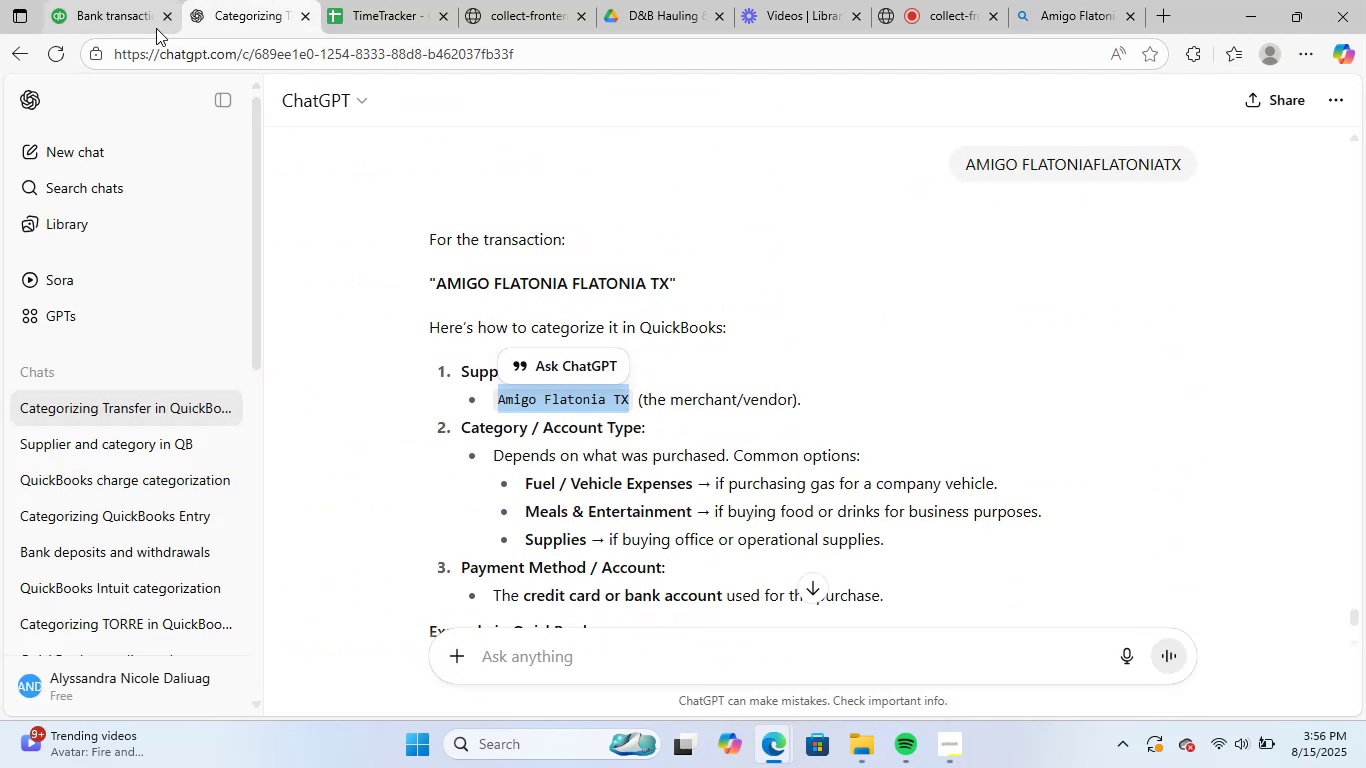 
left_click([115, 0])
 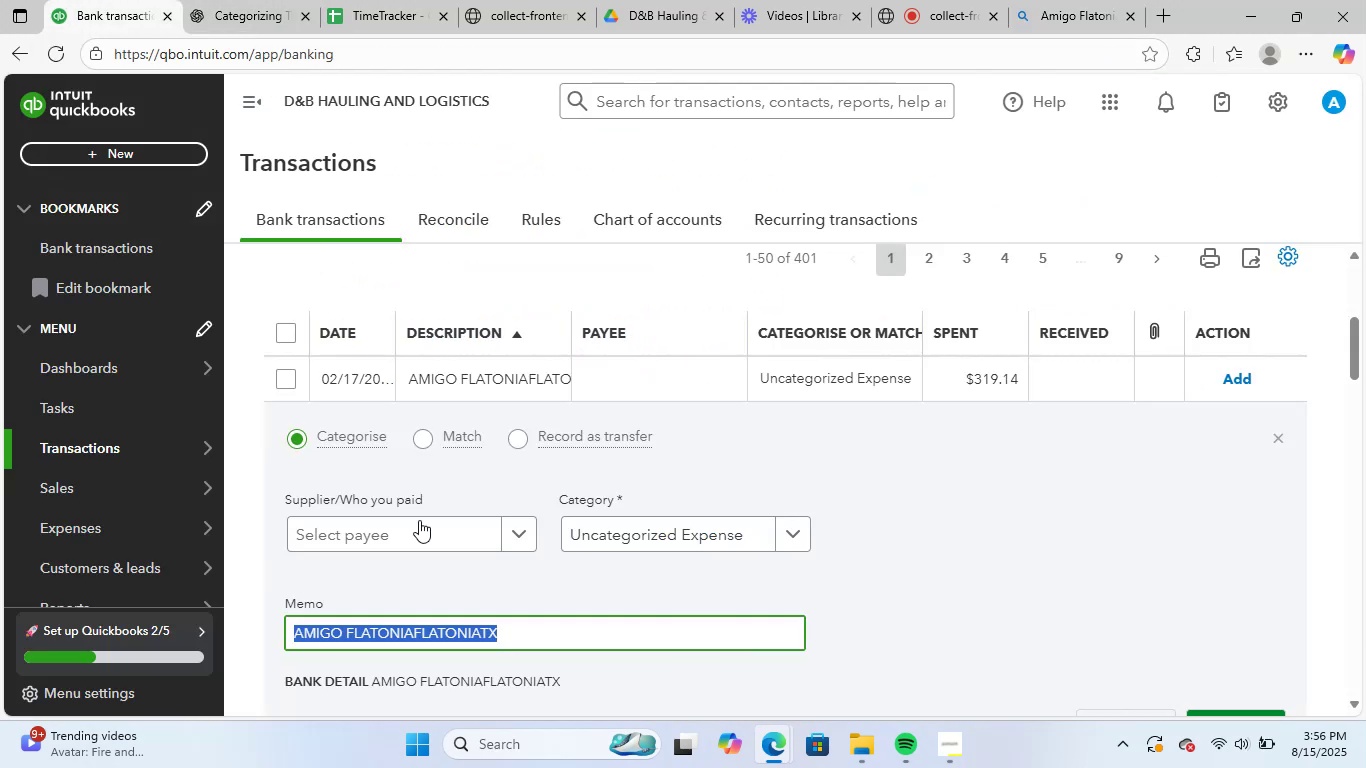 
left_click([418, 529])
 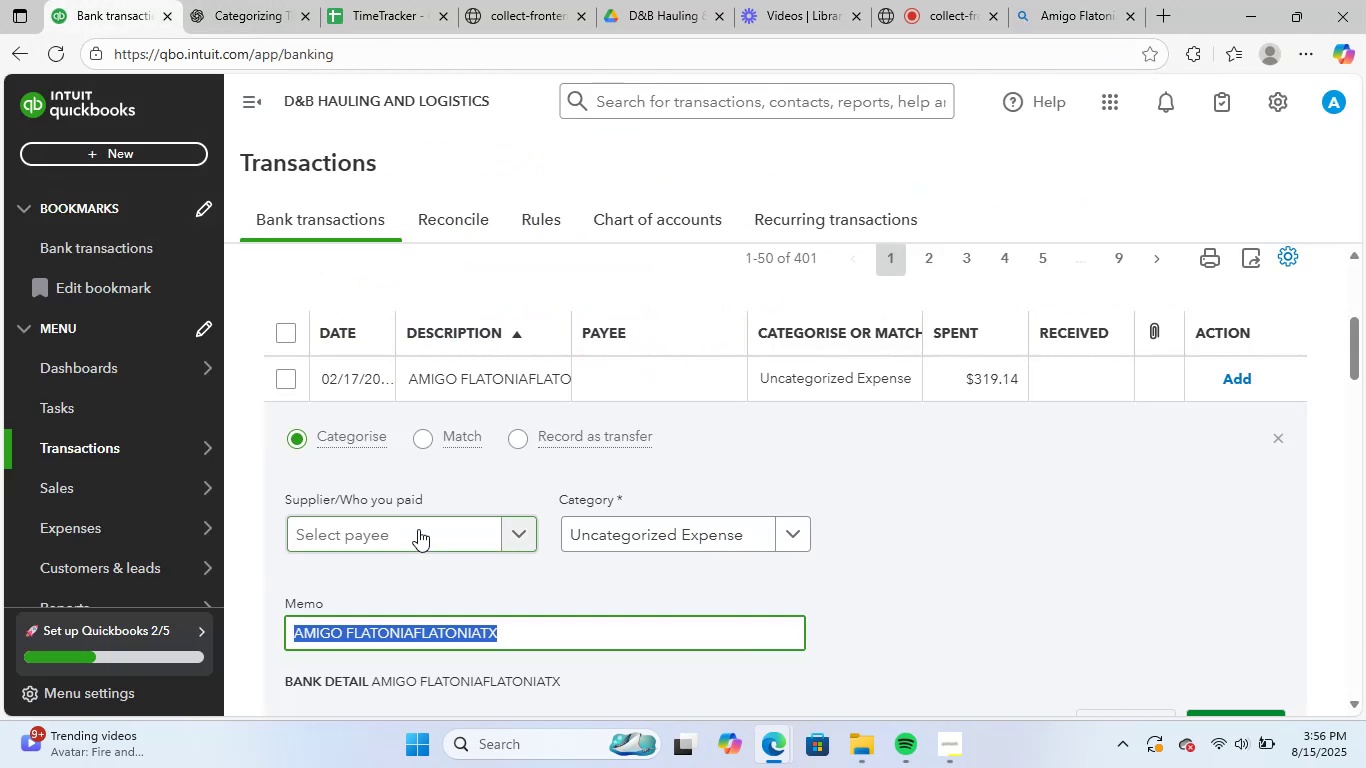 
key(Control+ControlLeft)
 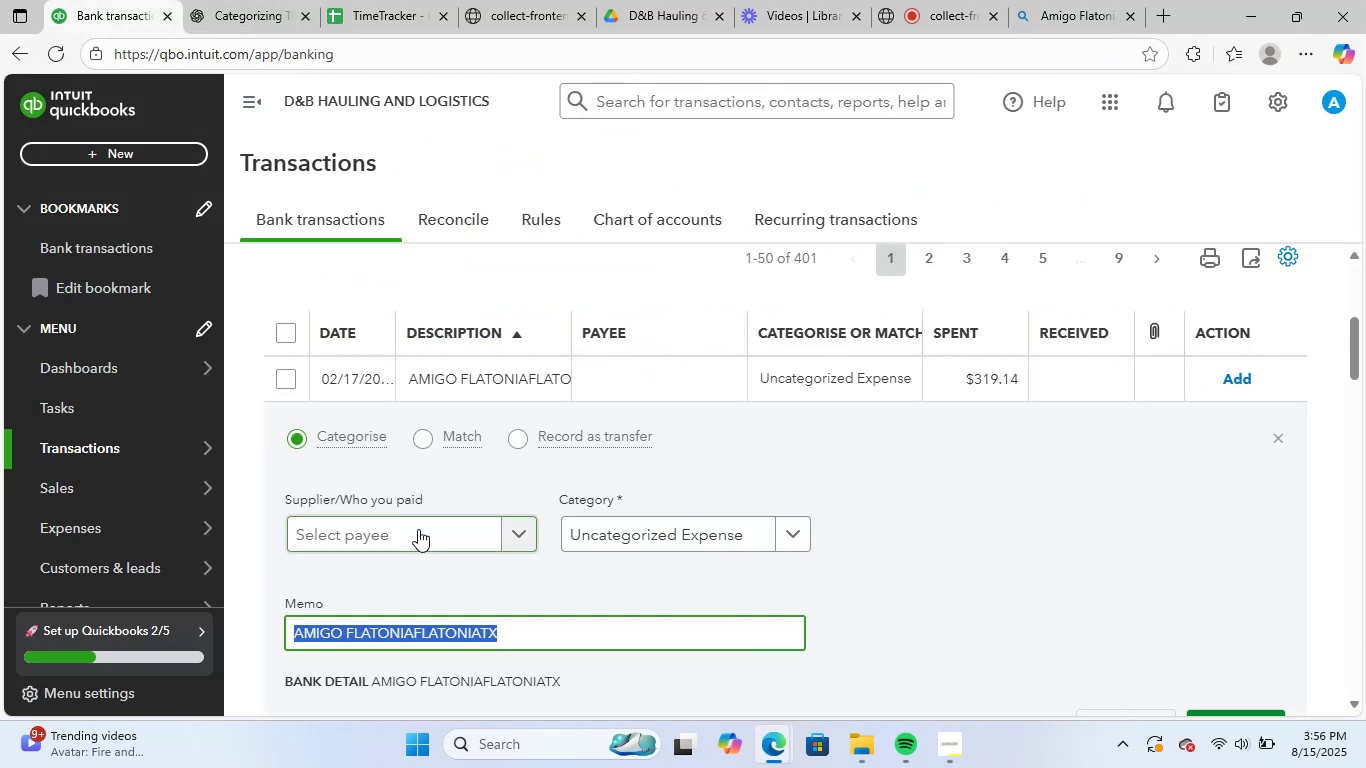 
key(Control+V)
 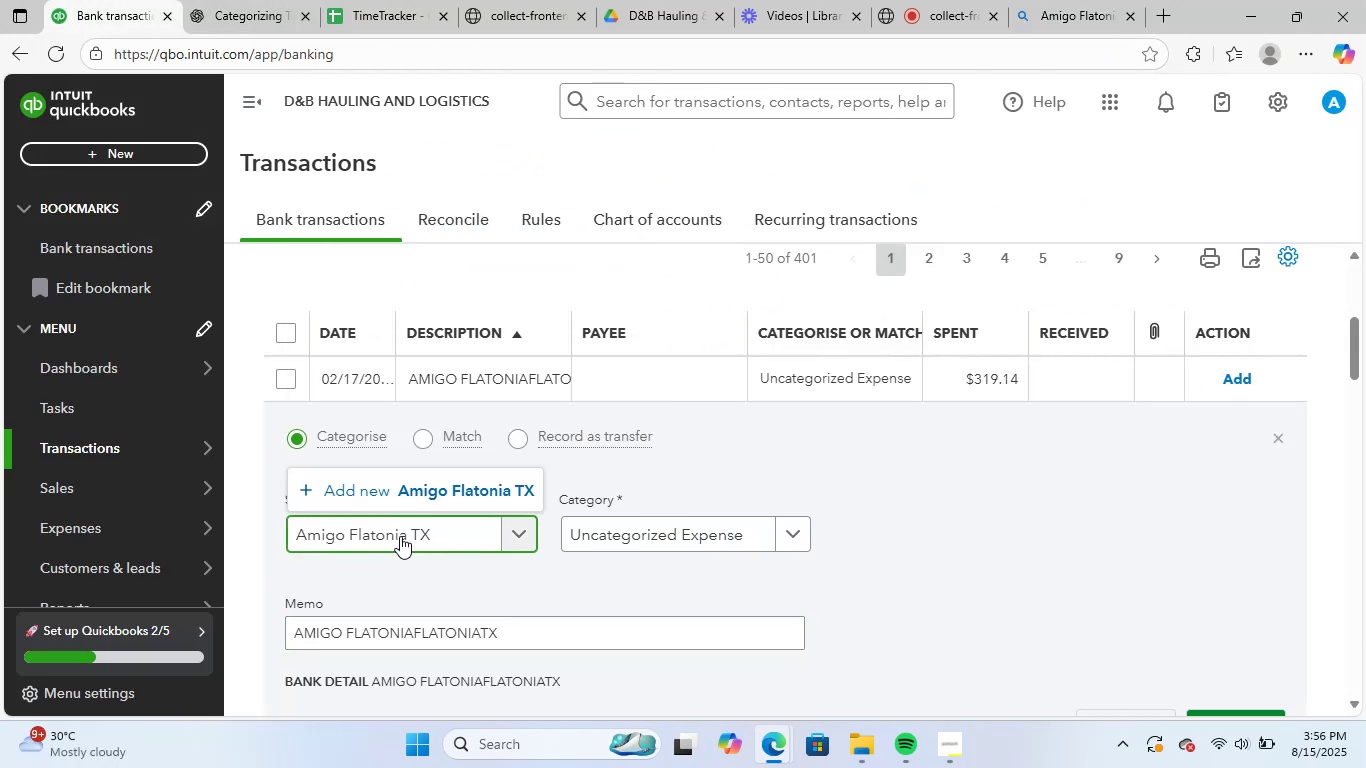 
left_click([424, 483])
 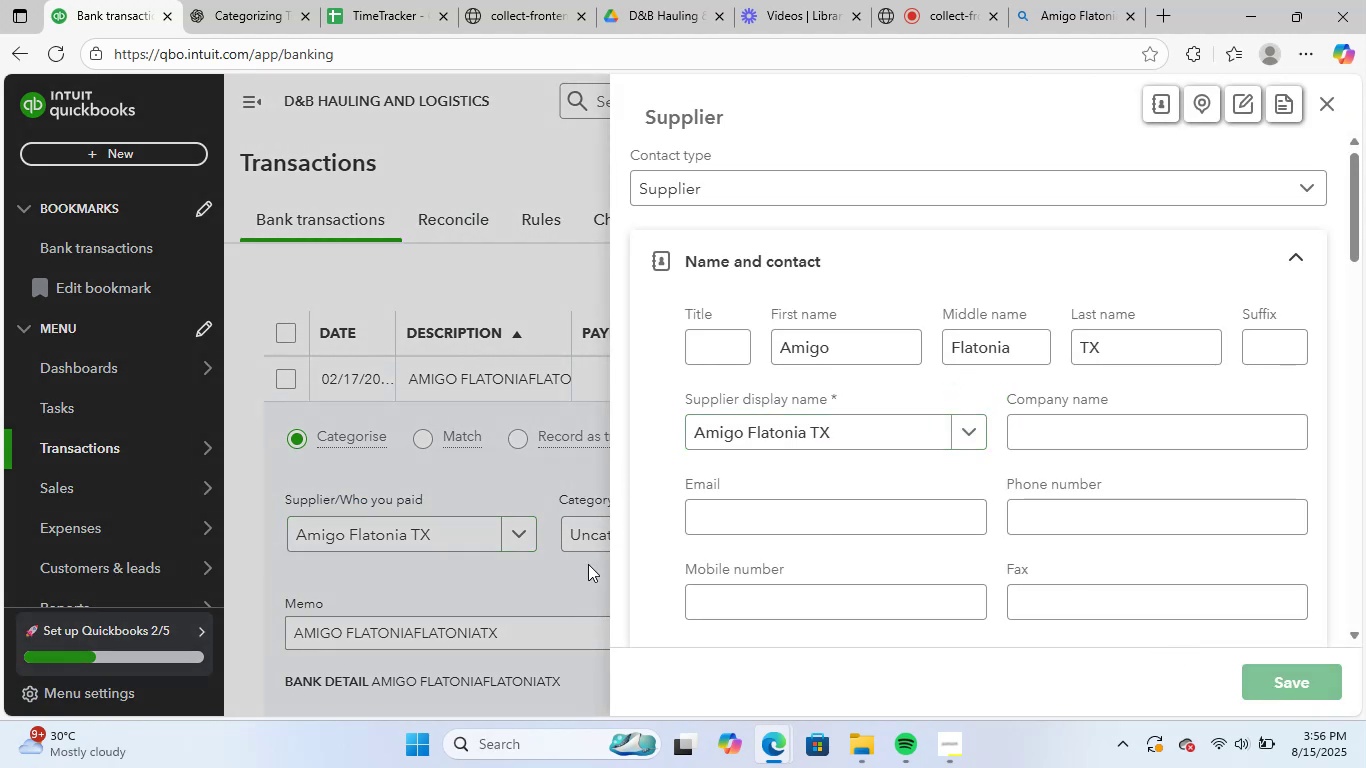 
left_click([654, 542])
 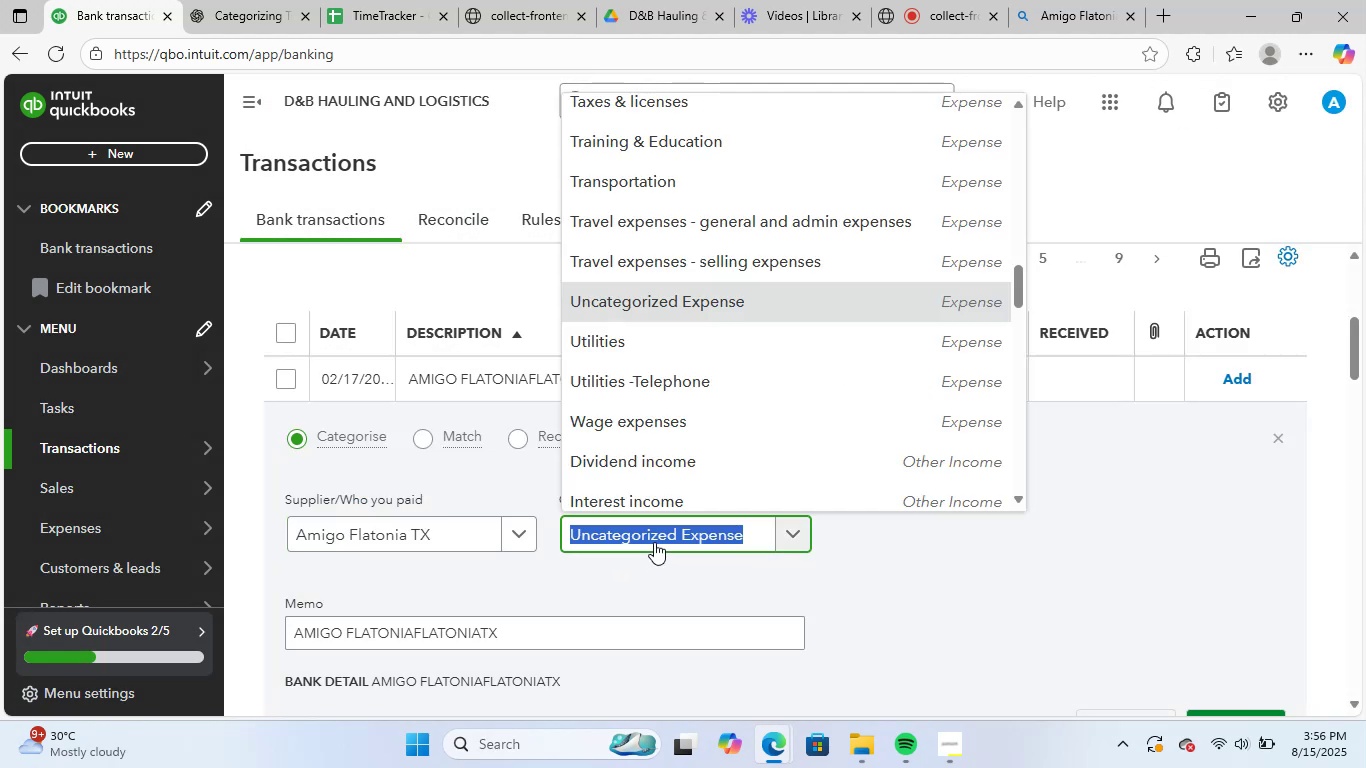 
type(veh)
 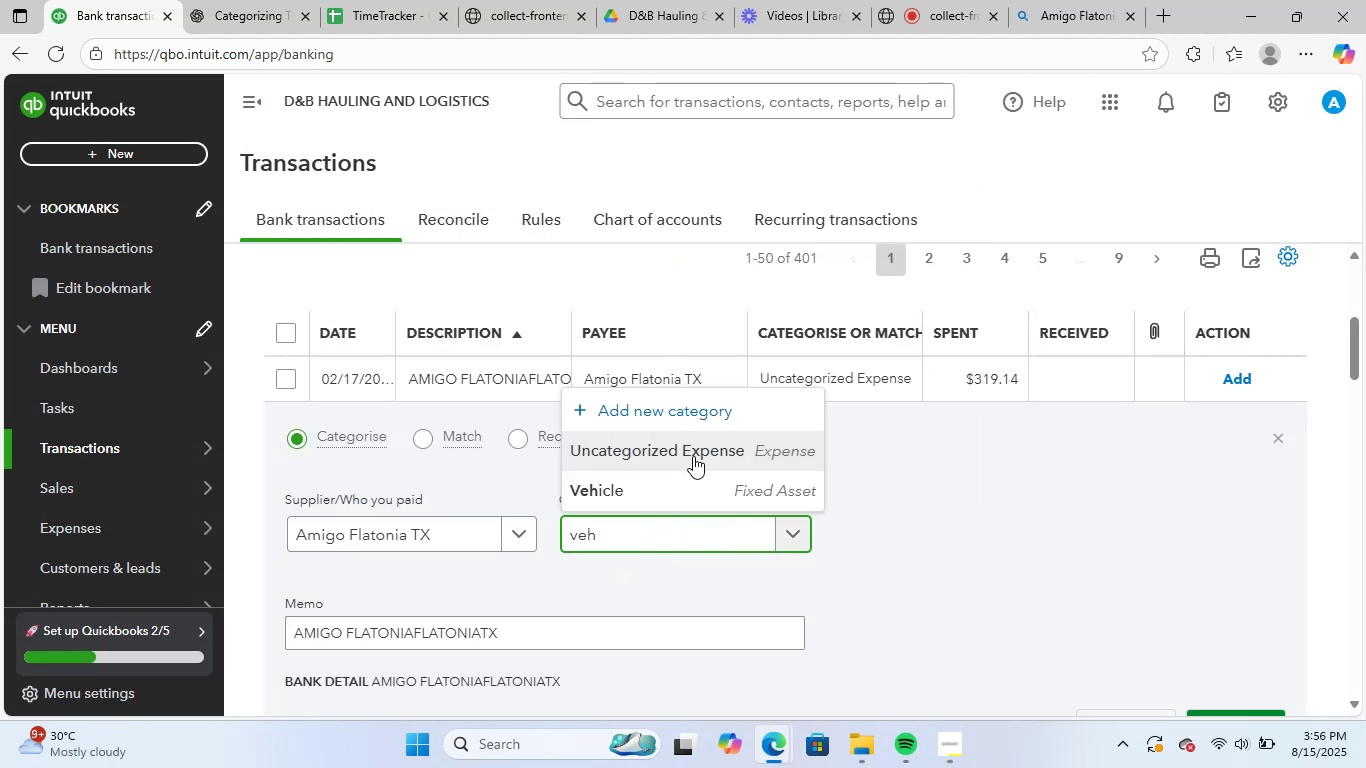 
left_click([693, 482])
 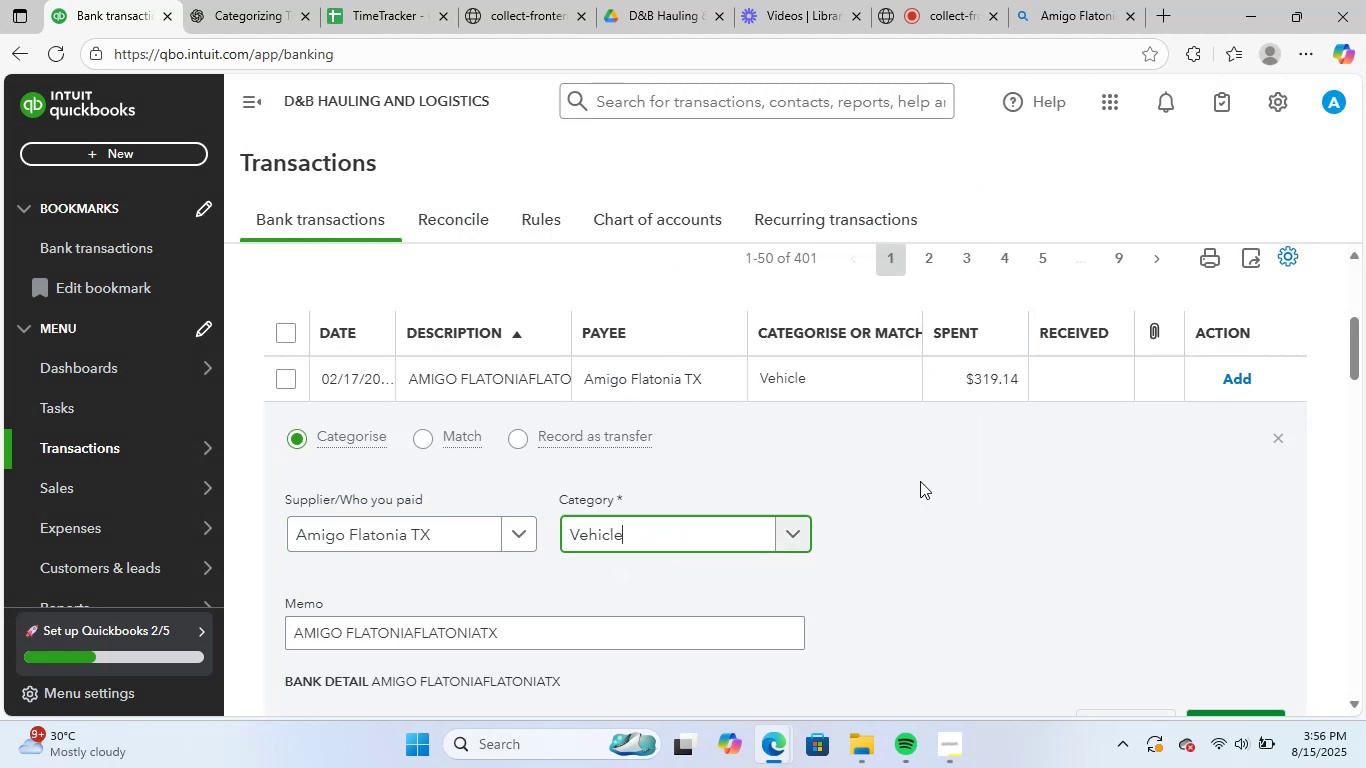 
scroll: coordinate [924, 481], scroll_direction: down, amount: 2.0
 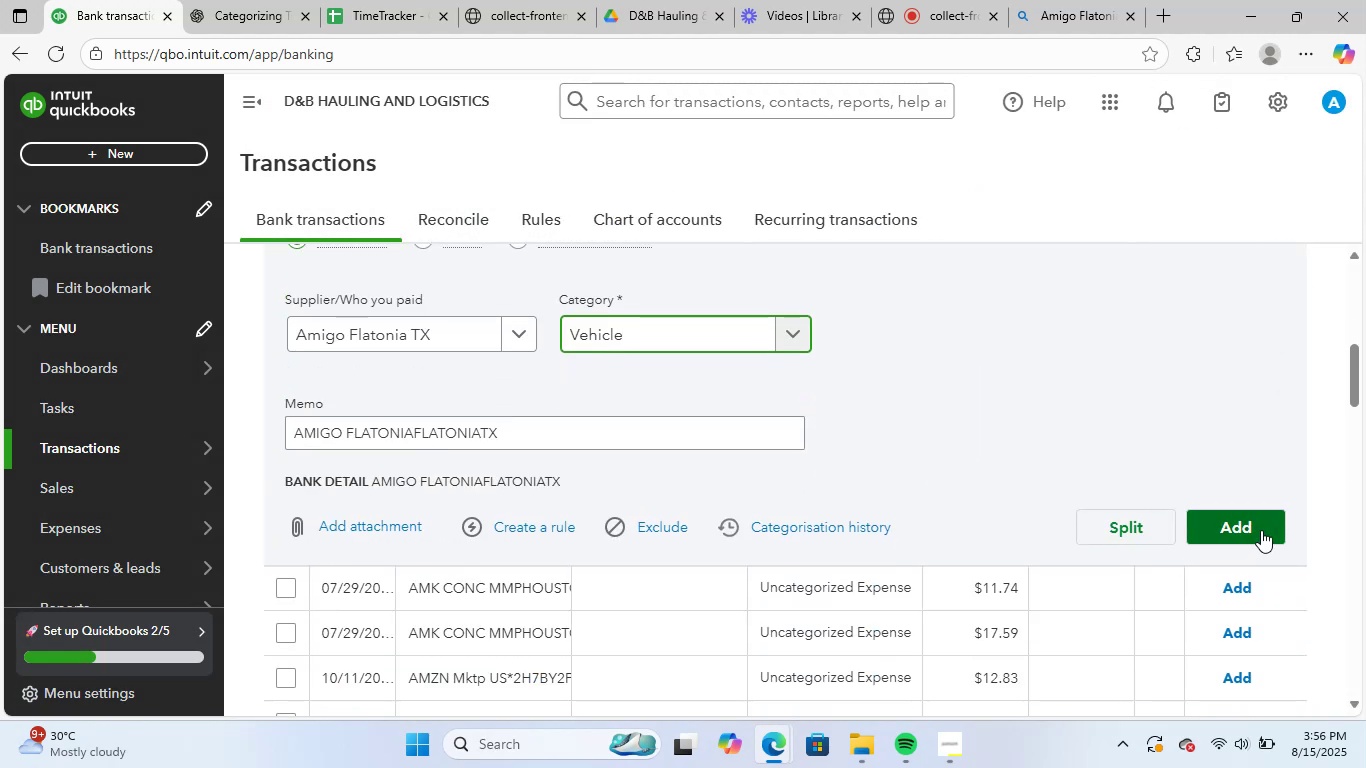 
left_click([1261, 524])
 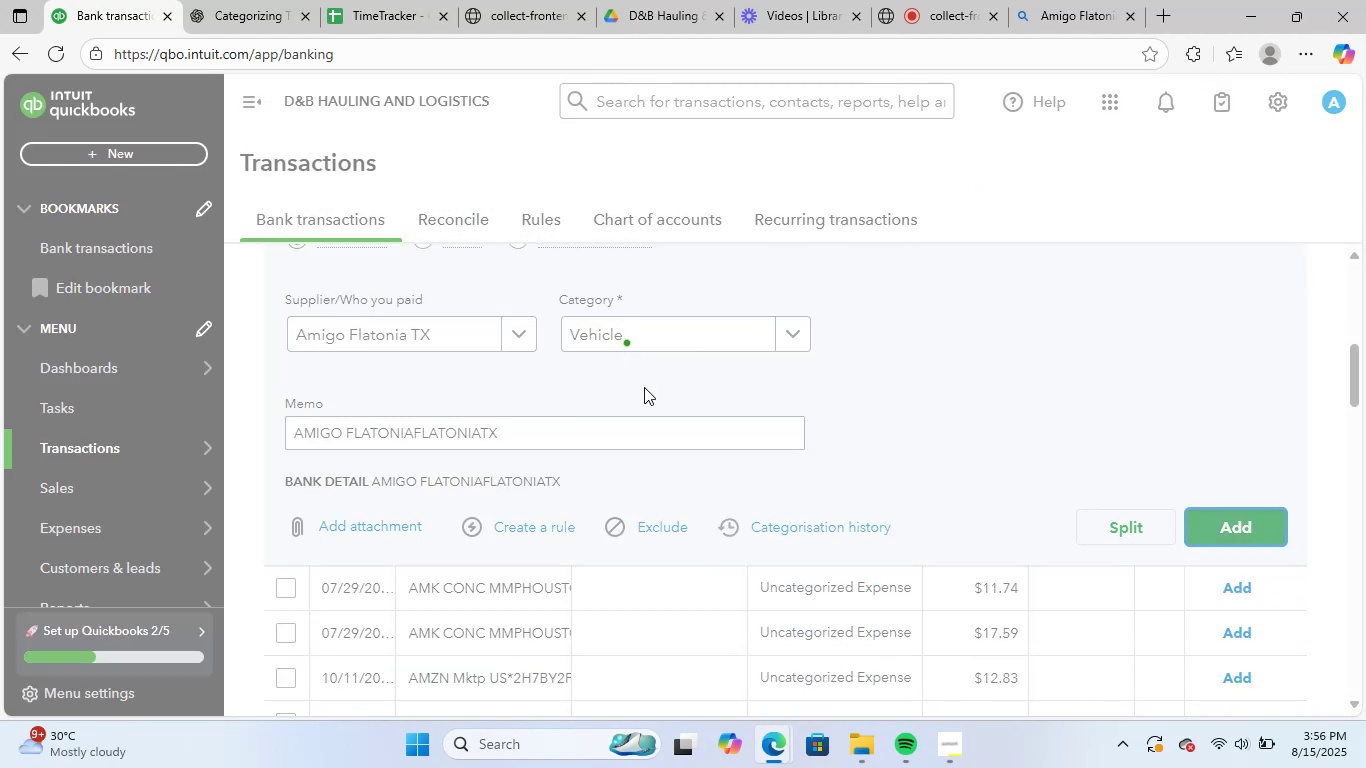 
scroll: coordinate [671, 486], scroll_direction: up, amount: 2.0
 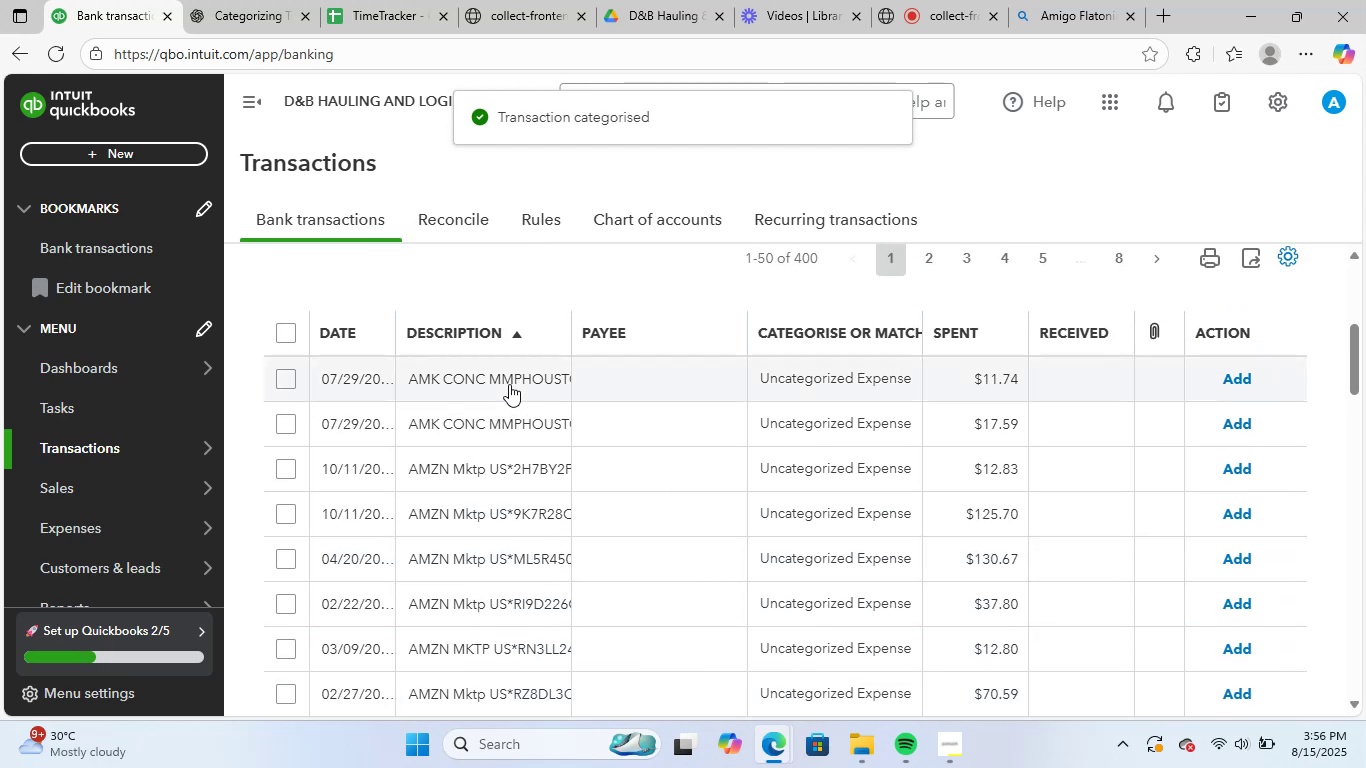 
left_click([509, 384])
 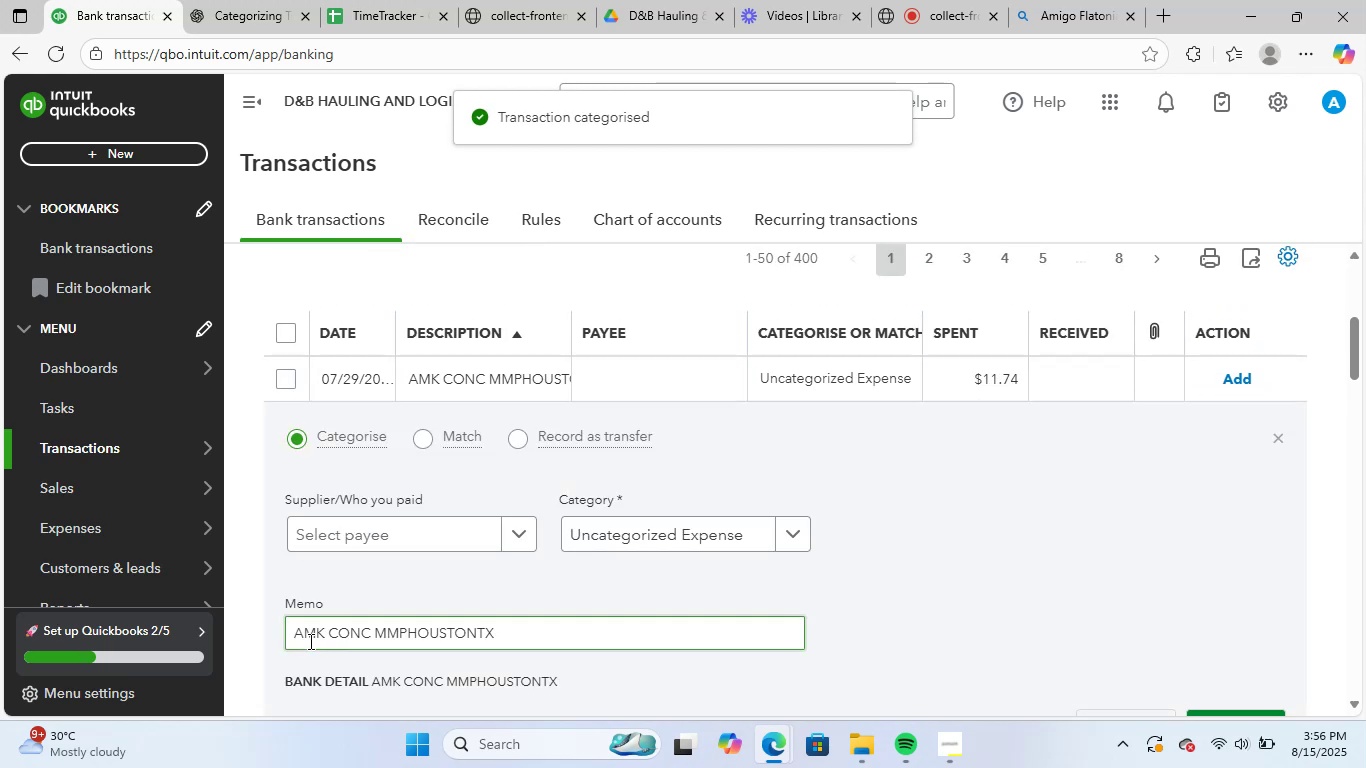 
left_click_drag(start_coordinate=[289, 636], to_coordinate=[558, 643])
 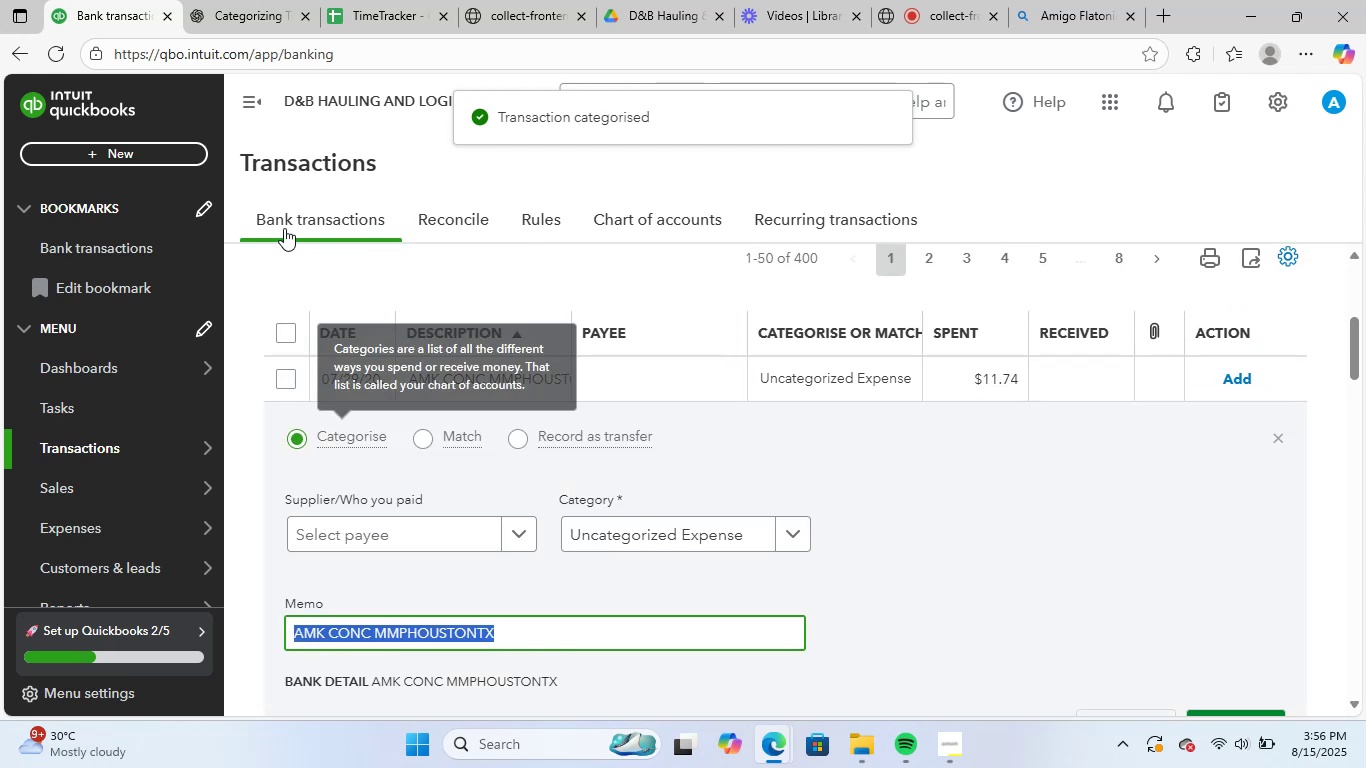 
key(Control+ControlLeft)
 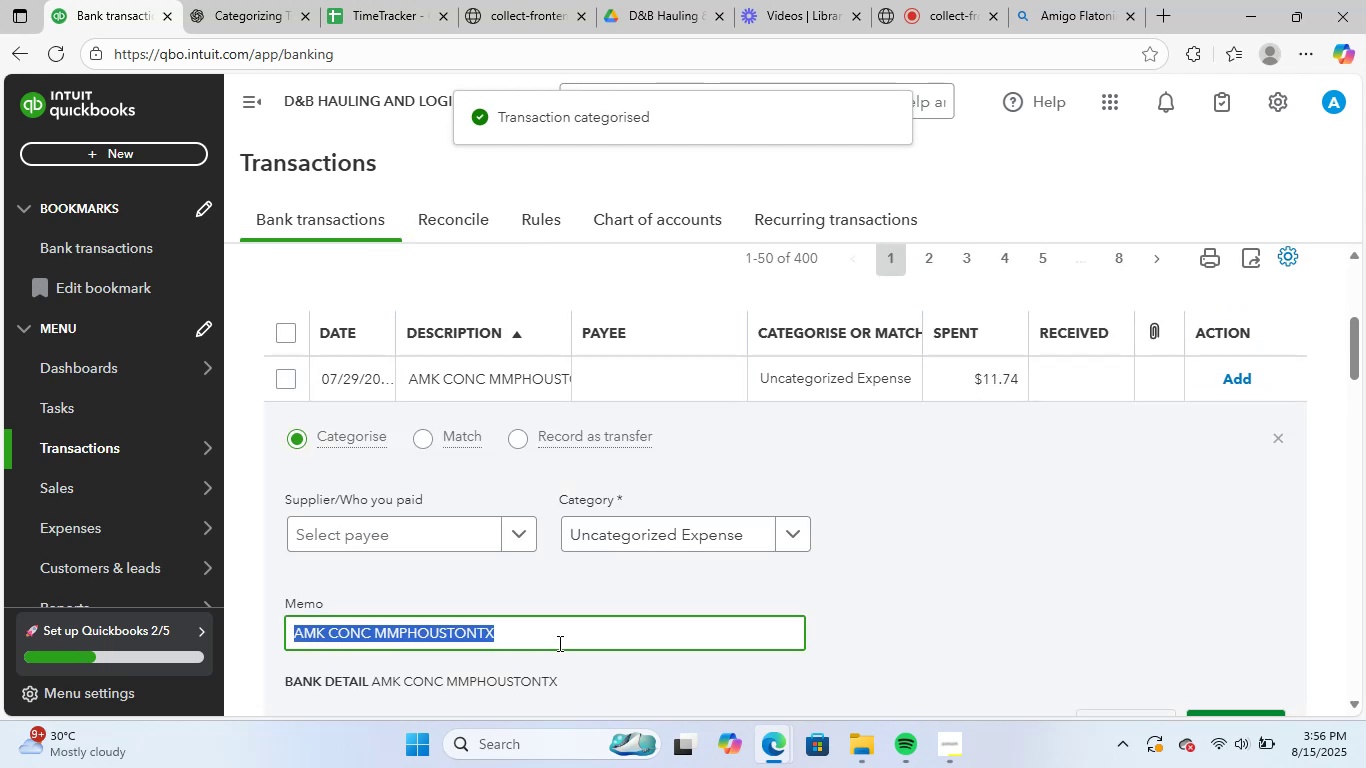 
key(Control+C)
 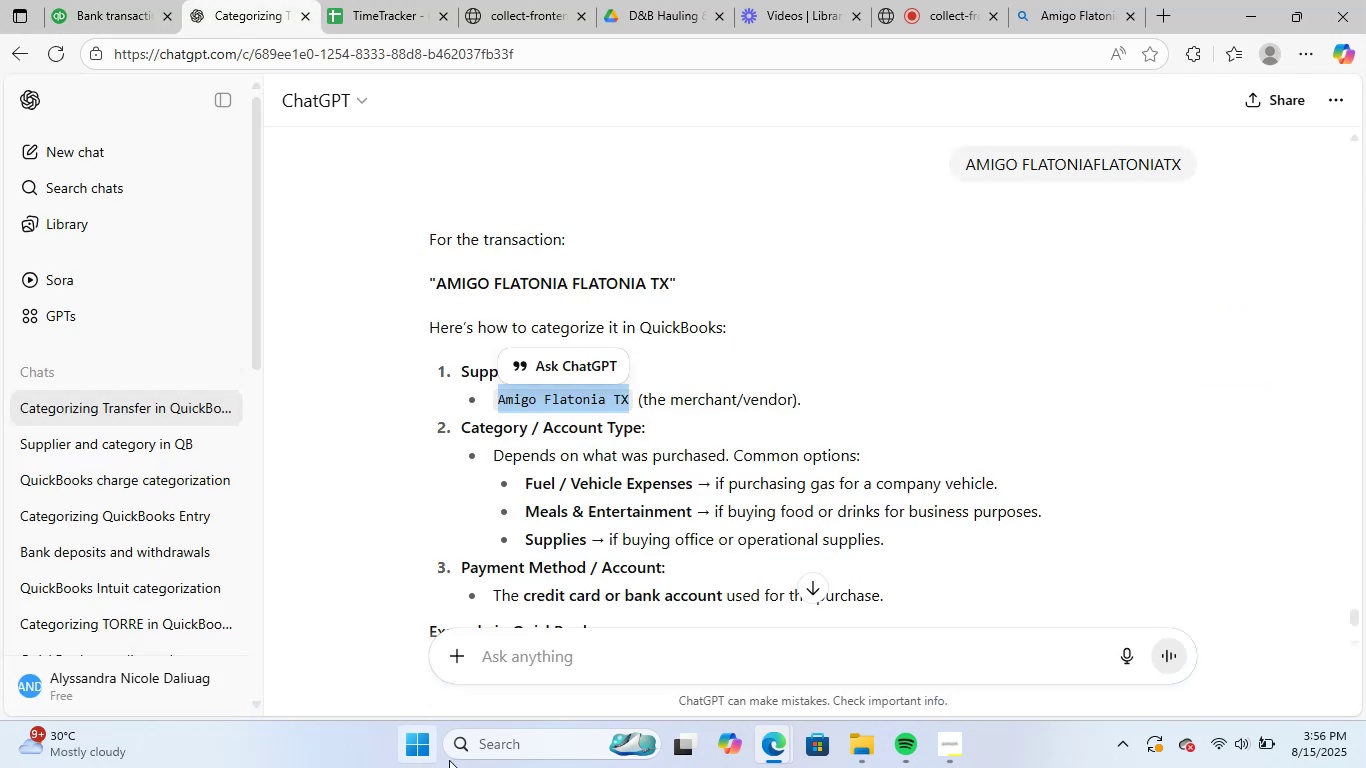 
left_click([565, 639])
 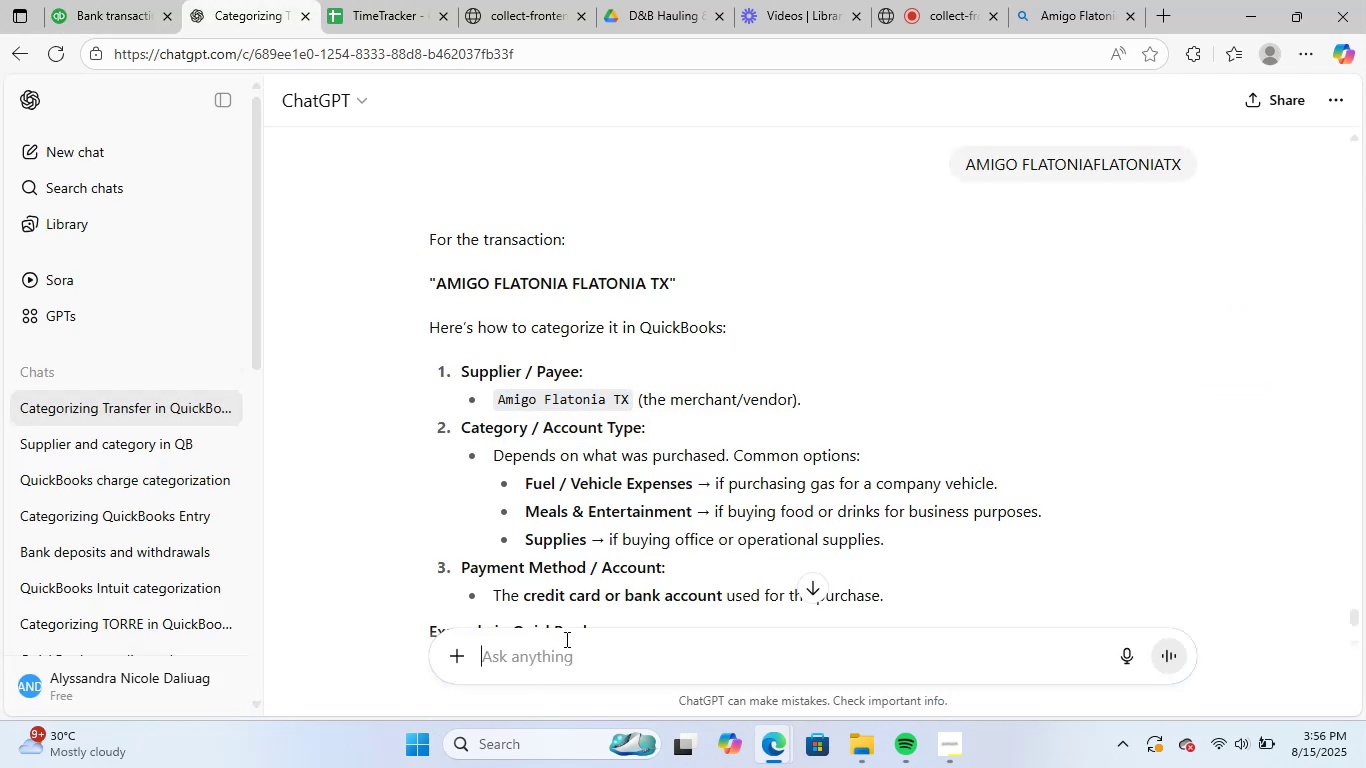 
key(Control+ControlLeft)
 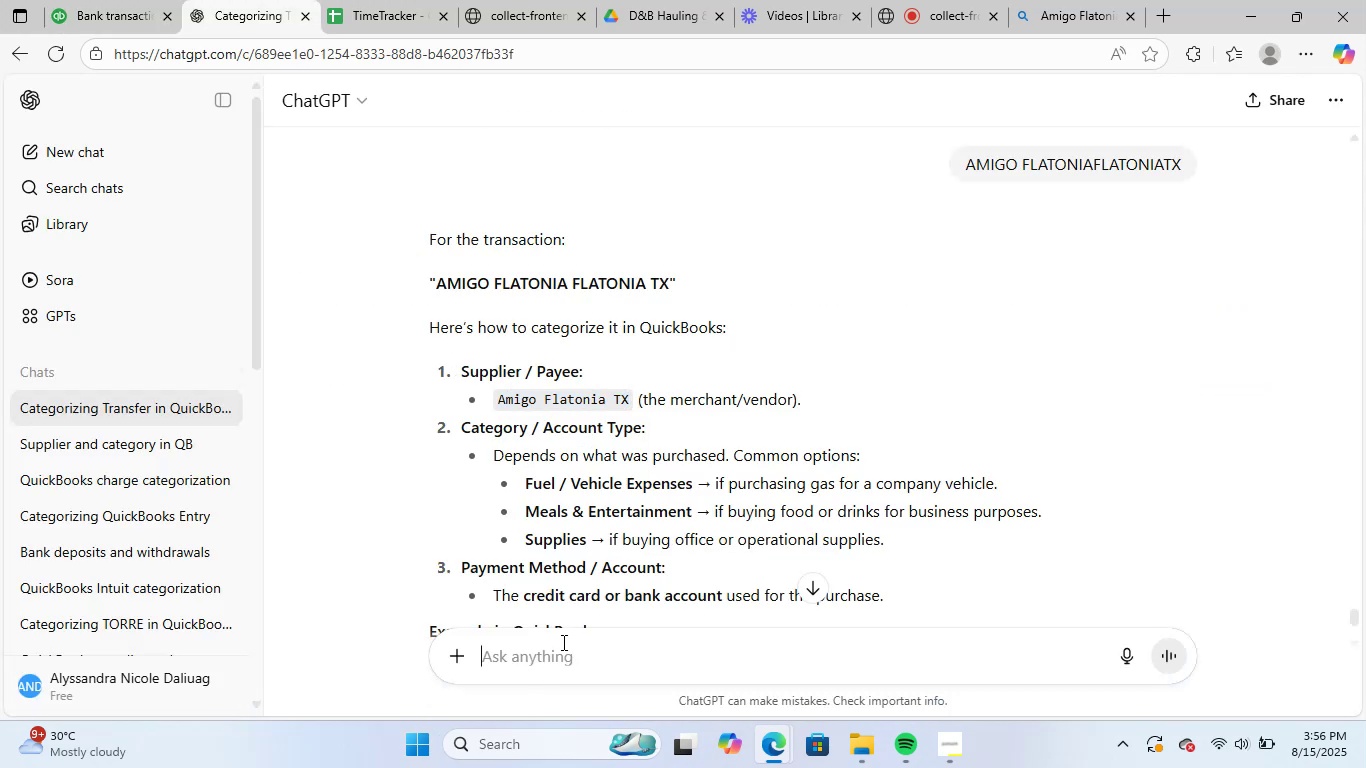 
key(Control+V)
 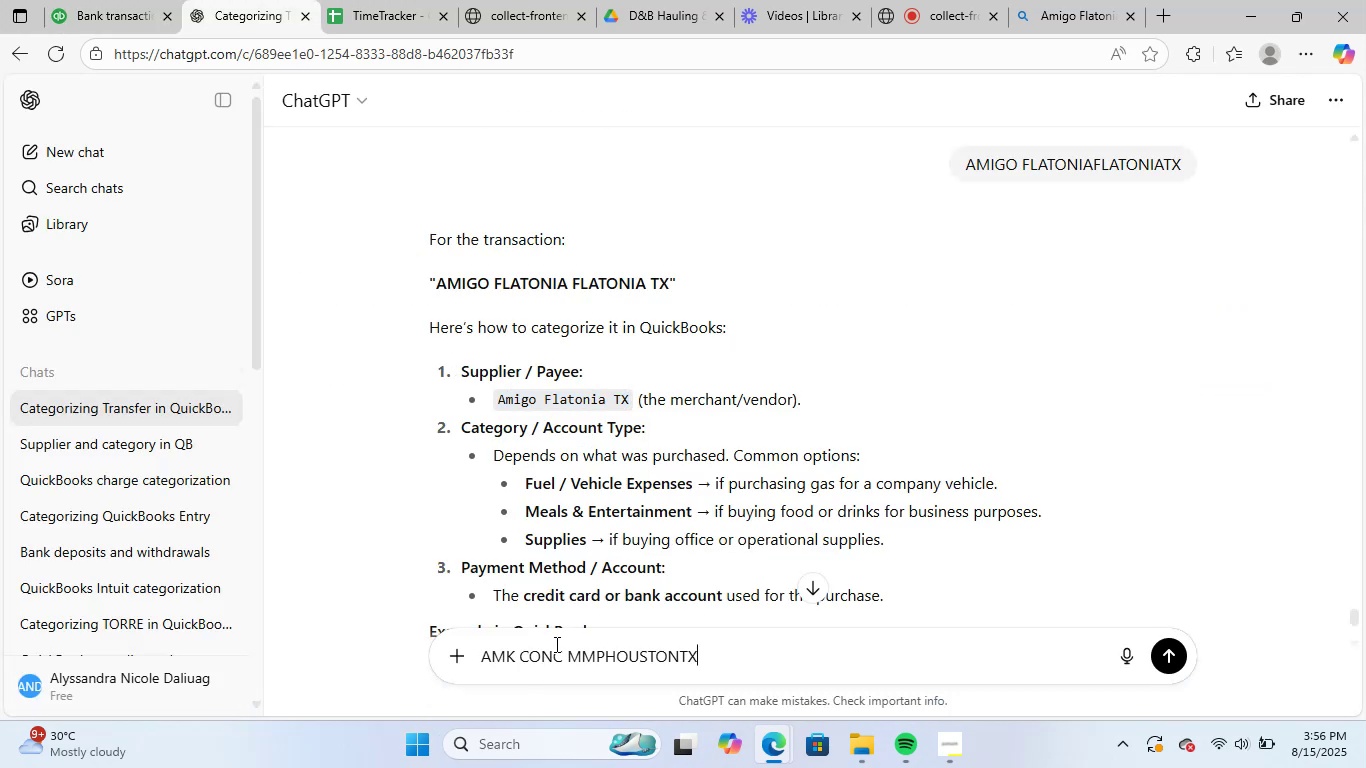 
key(NumpadEnter)
 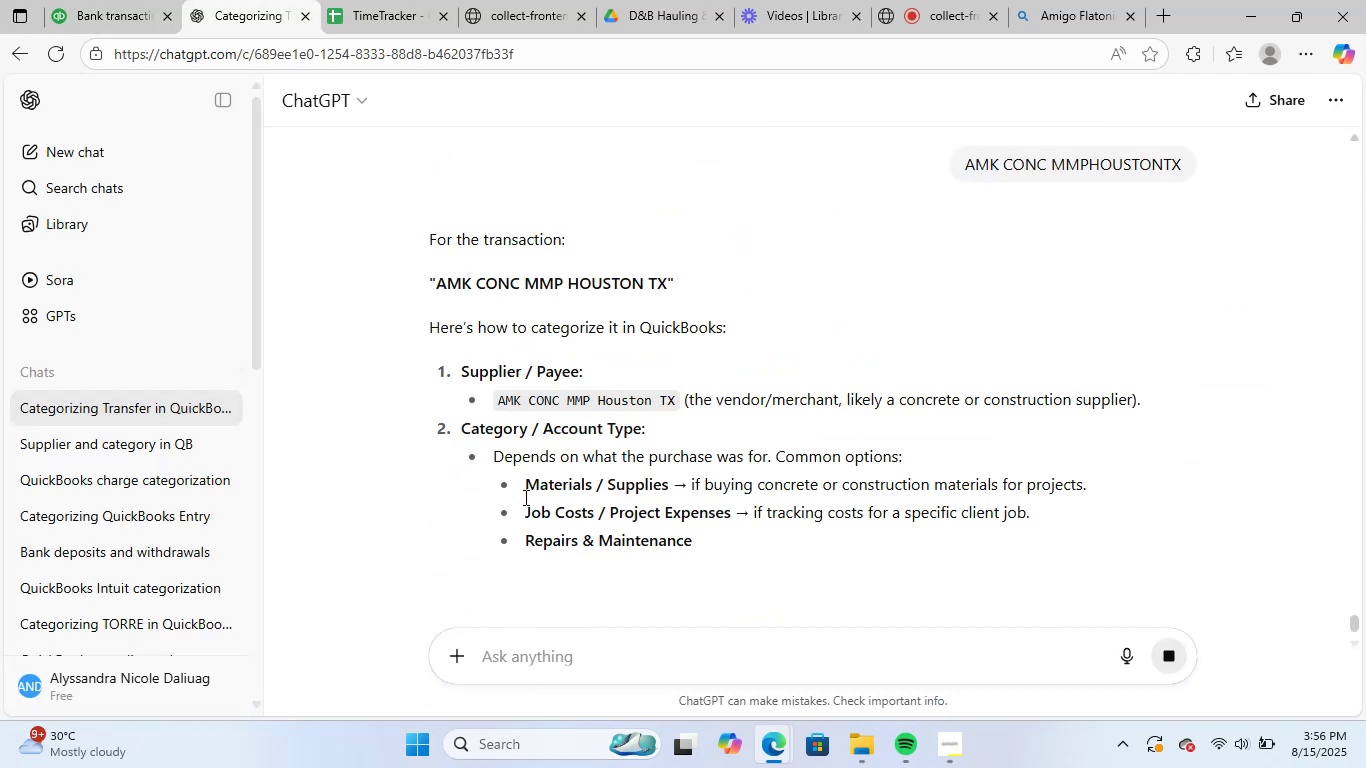 
wait(5.15)
 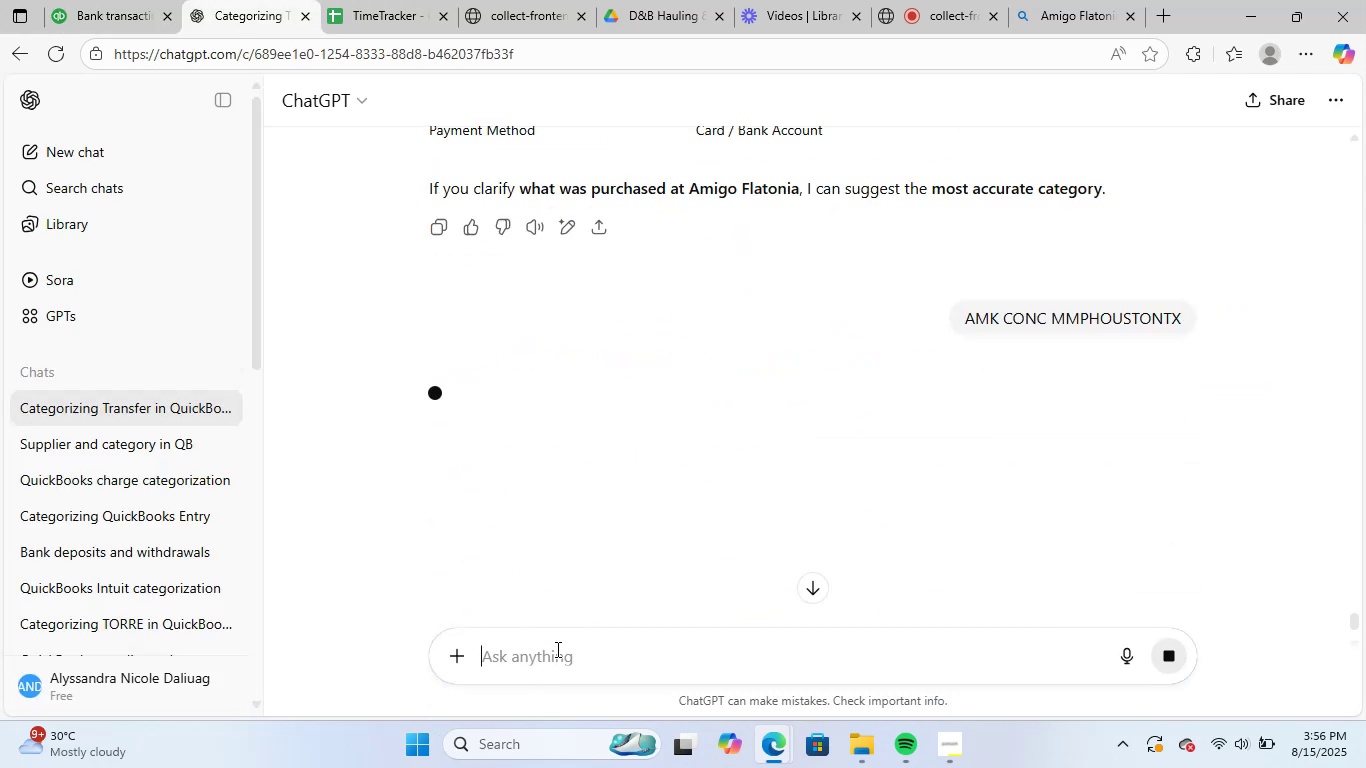 
left_click_drag(start_coordinate=[498, 403], to_coordinate=[676, 407])
 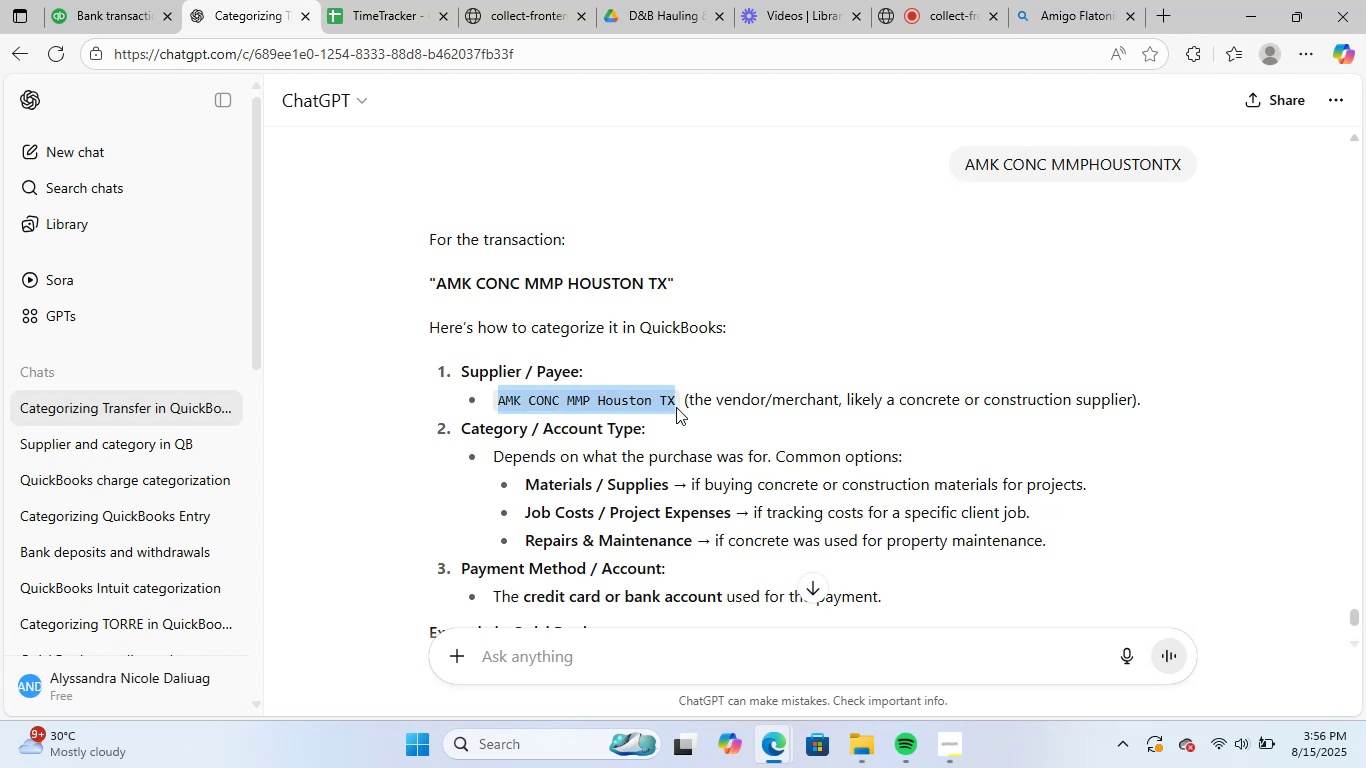 
key(Control+ControlLeft)
 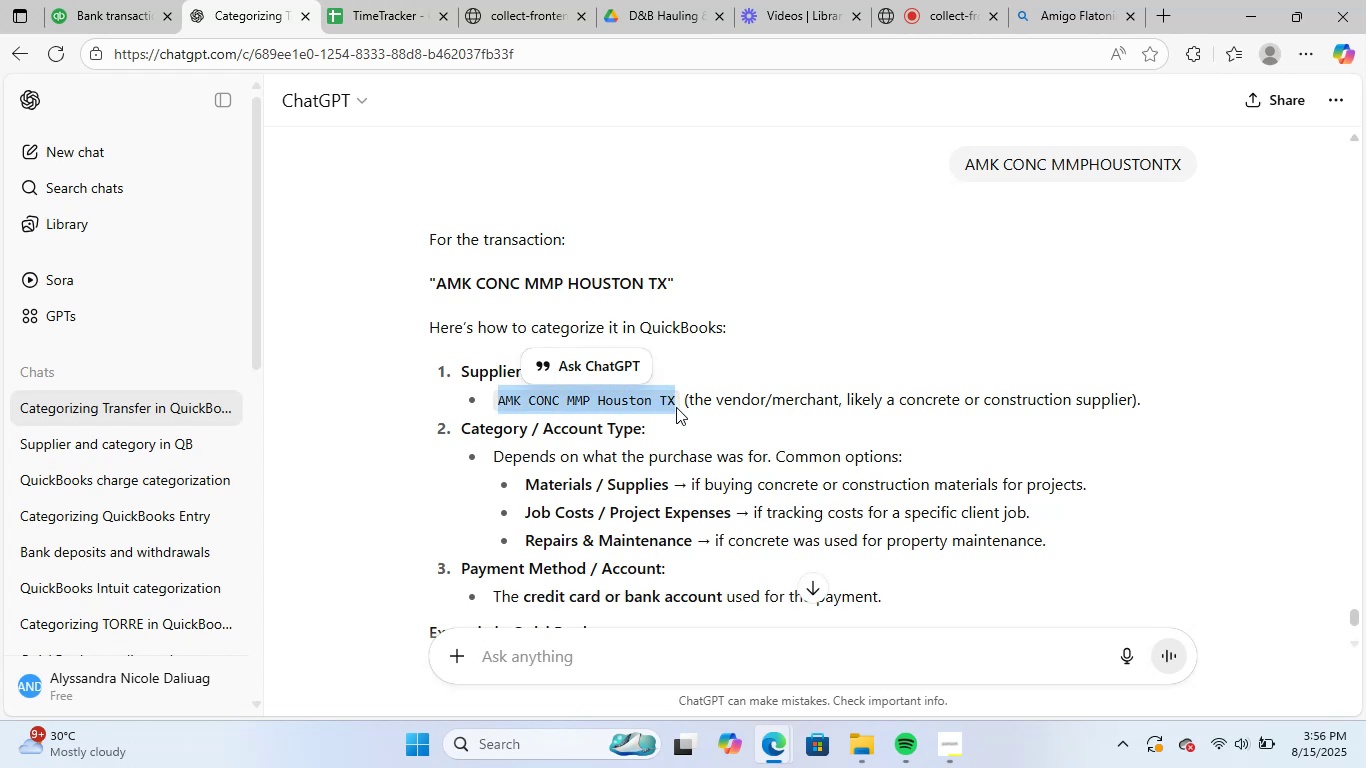 
key(Control+C)
 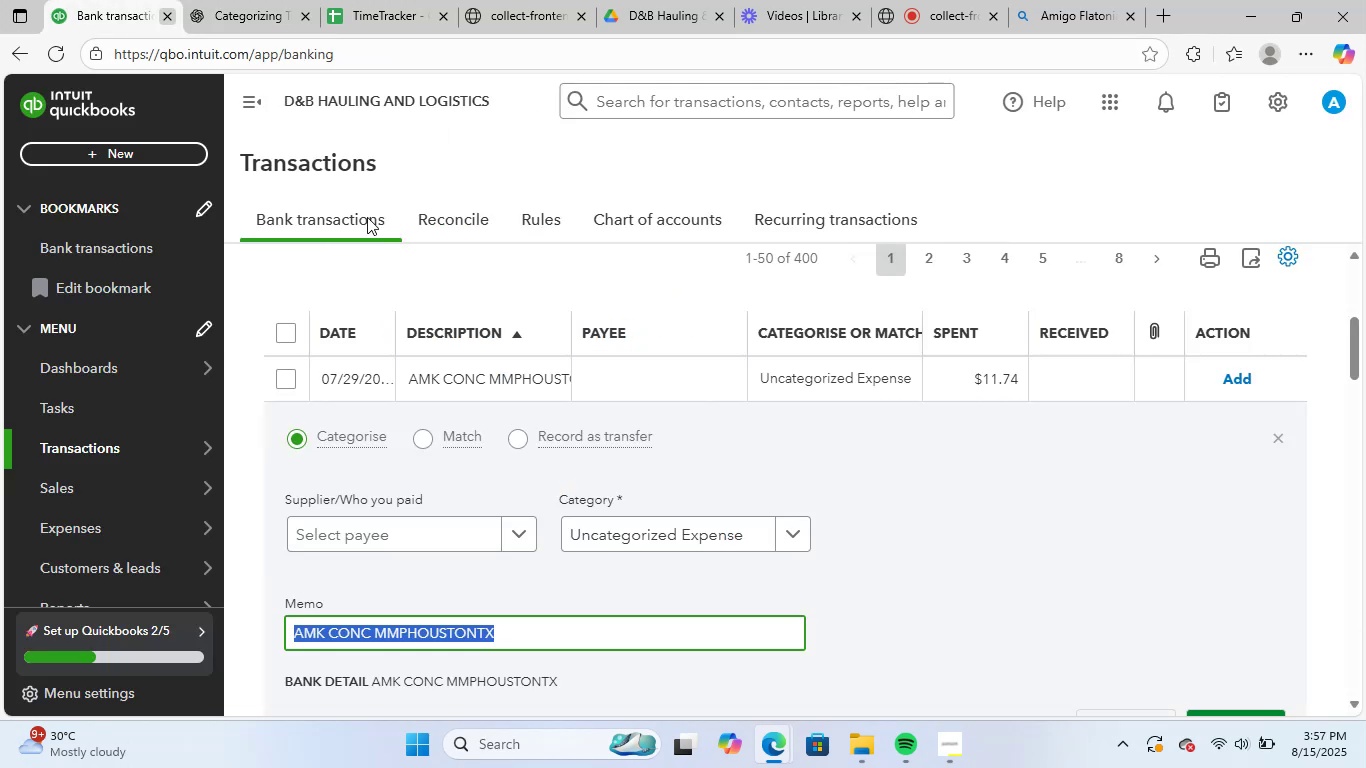 
key(Control+ControlLeft)
 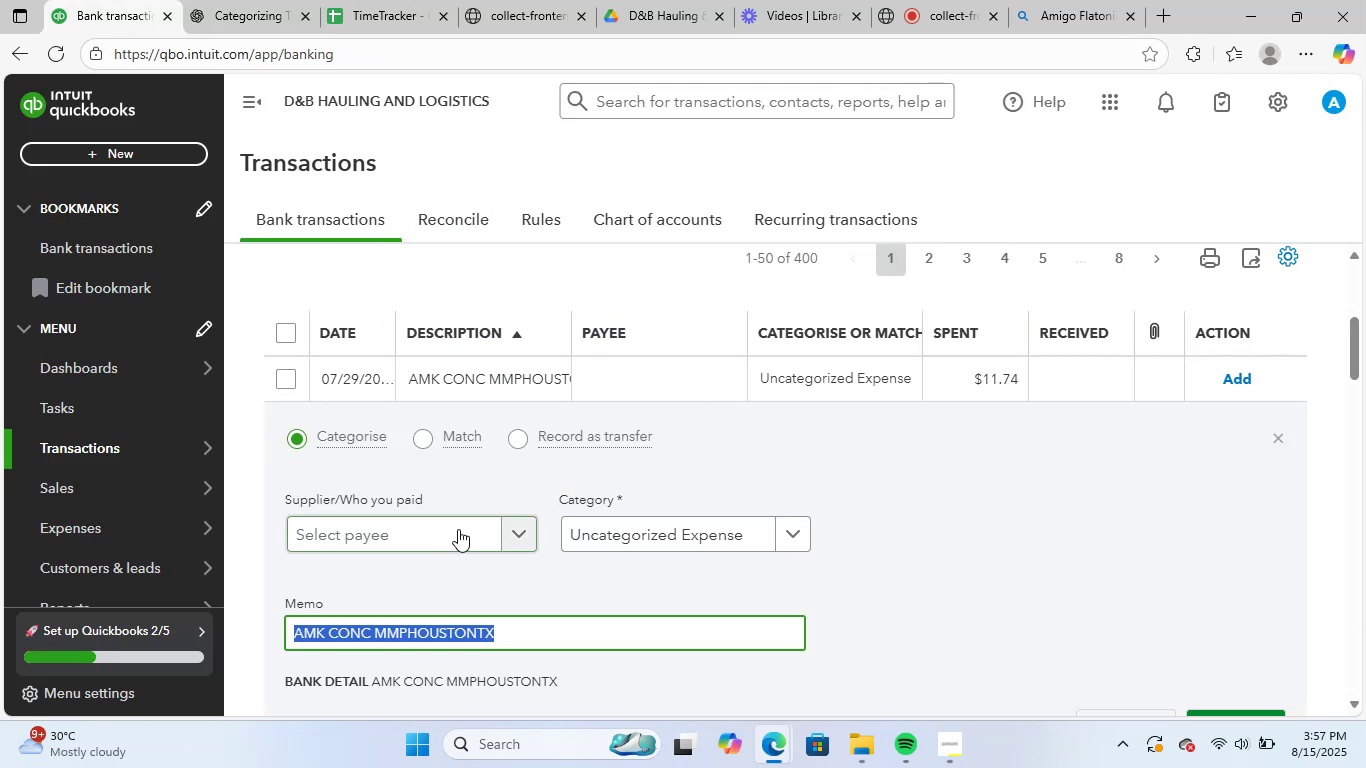 
key(Control+V)
 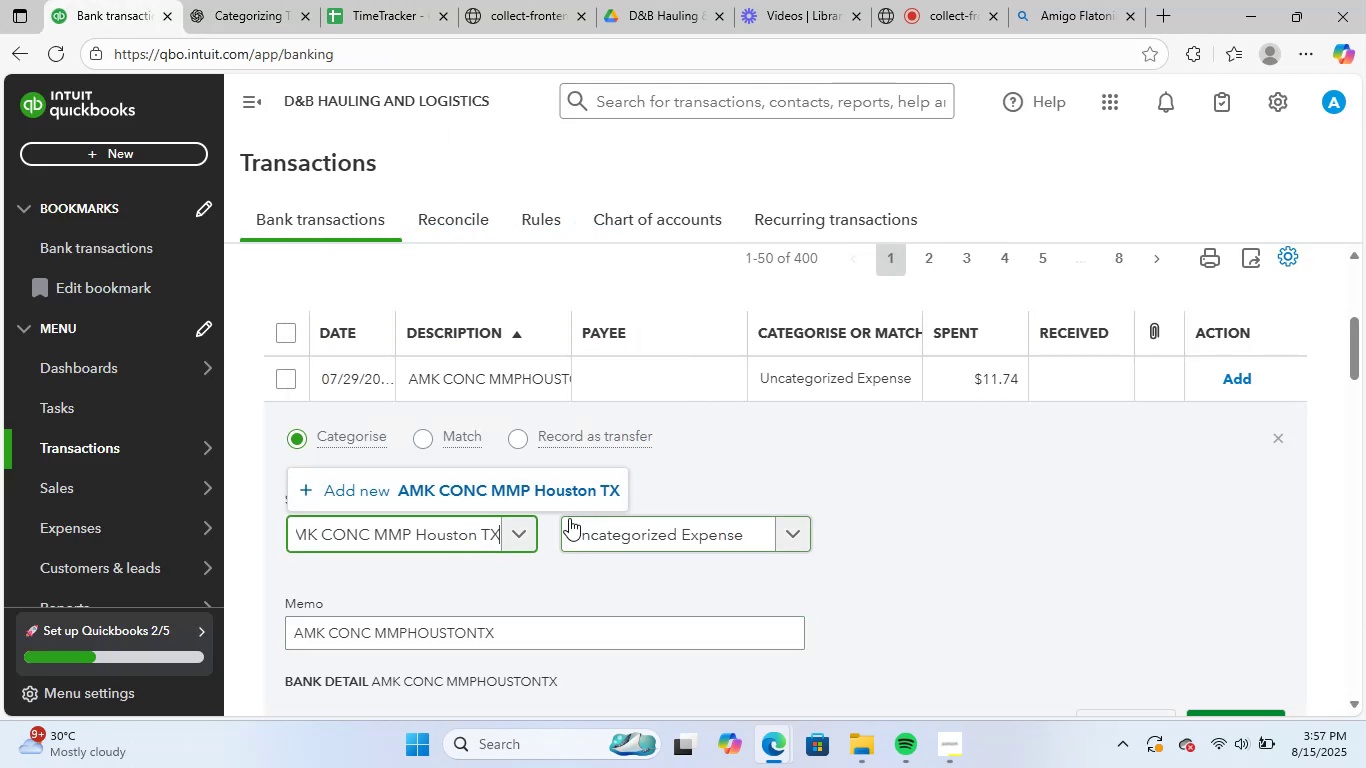 
left_click([562, 489])
 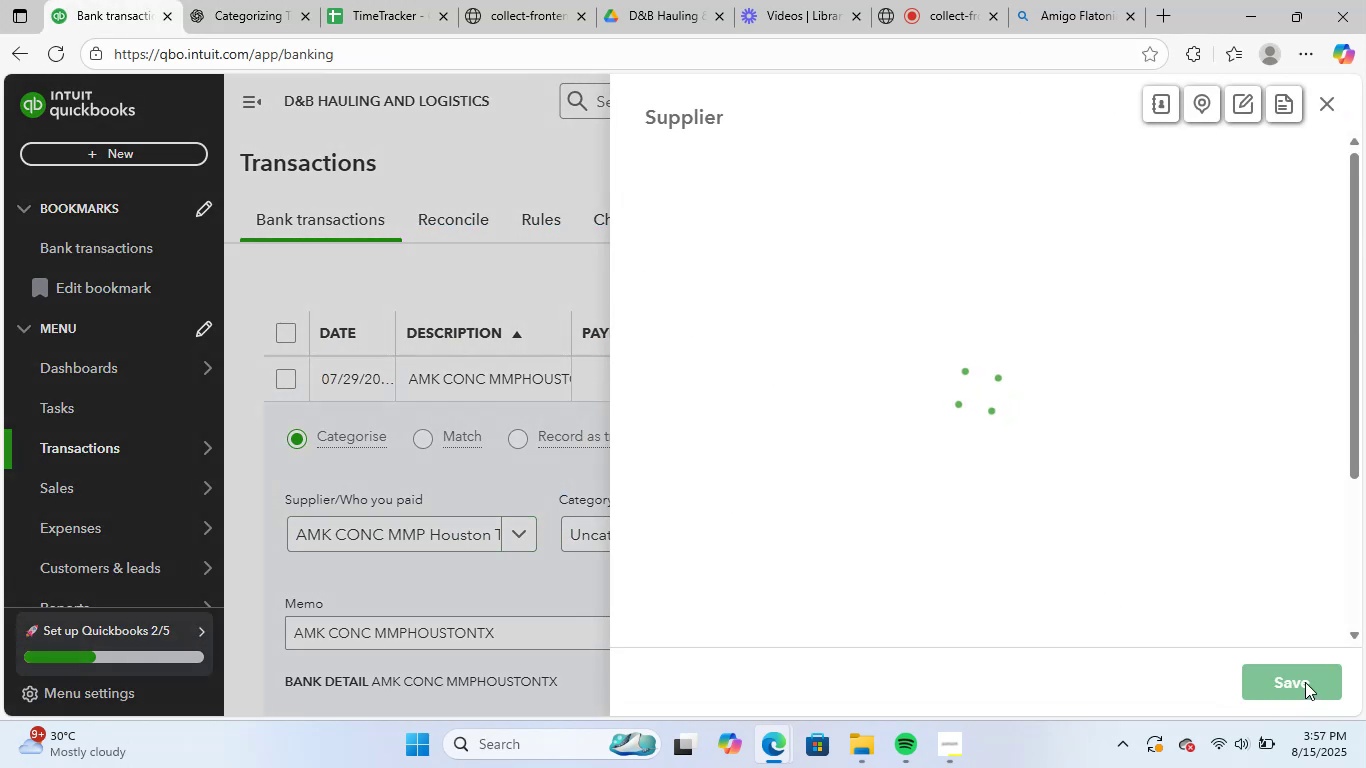 
left_click([1305, 682])
 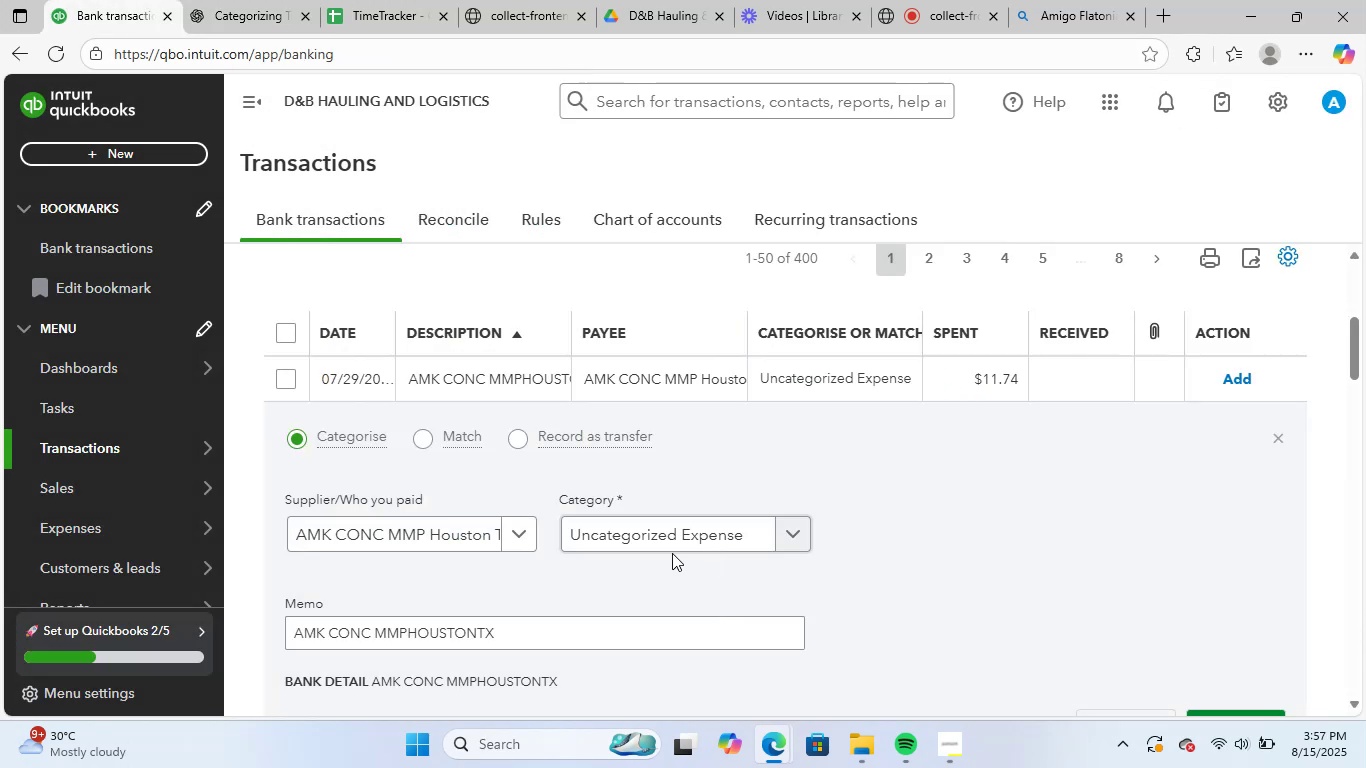 
left_click([651, 537])
 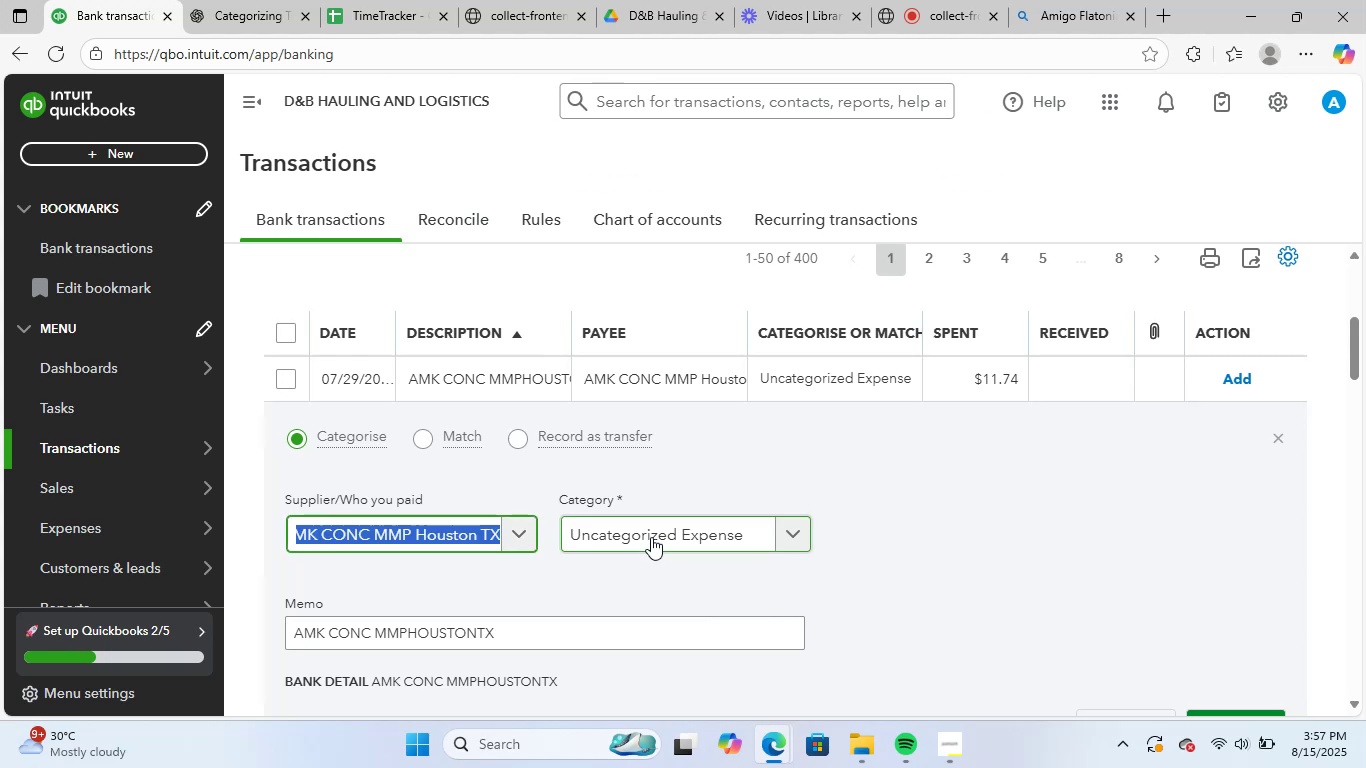 
left_click([651, 537])
 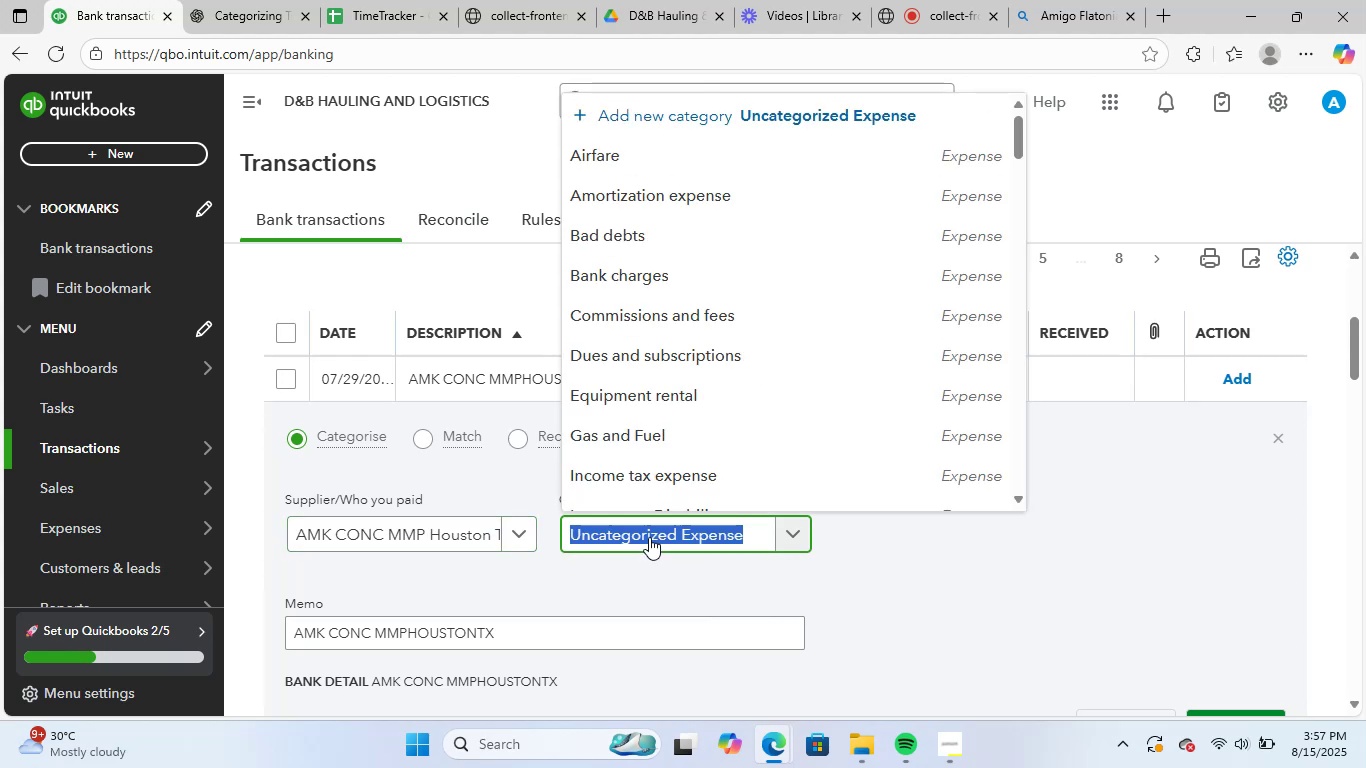 
type(suppl)
 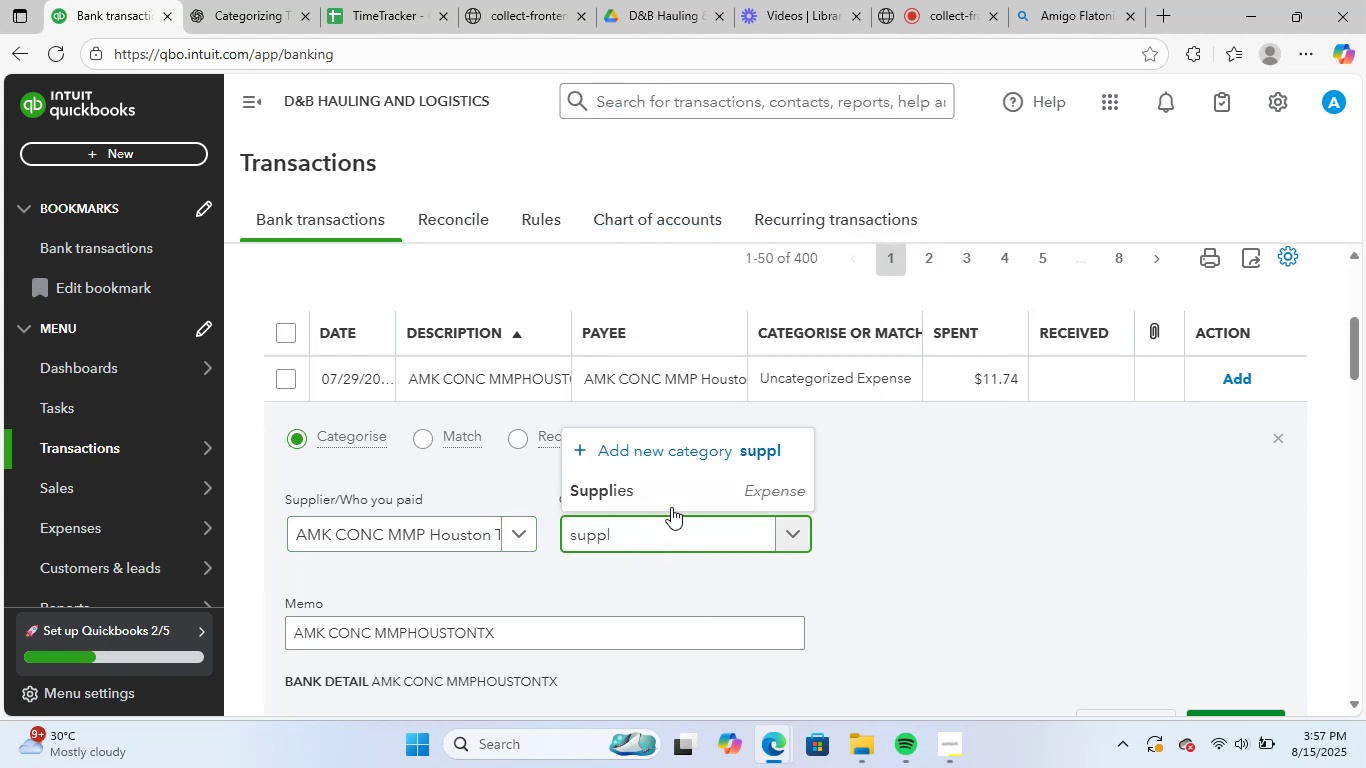 
left_click([683, 492])
 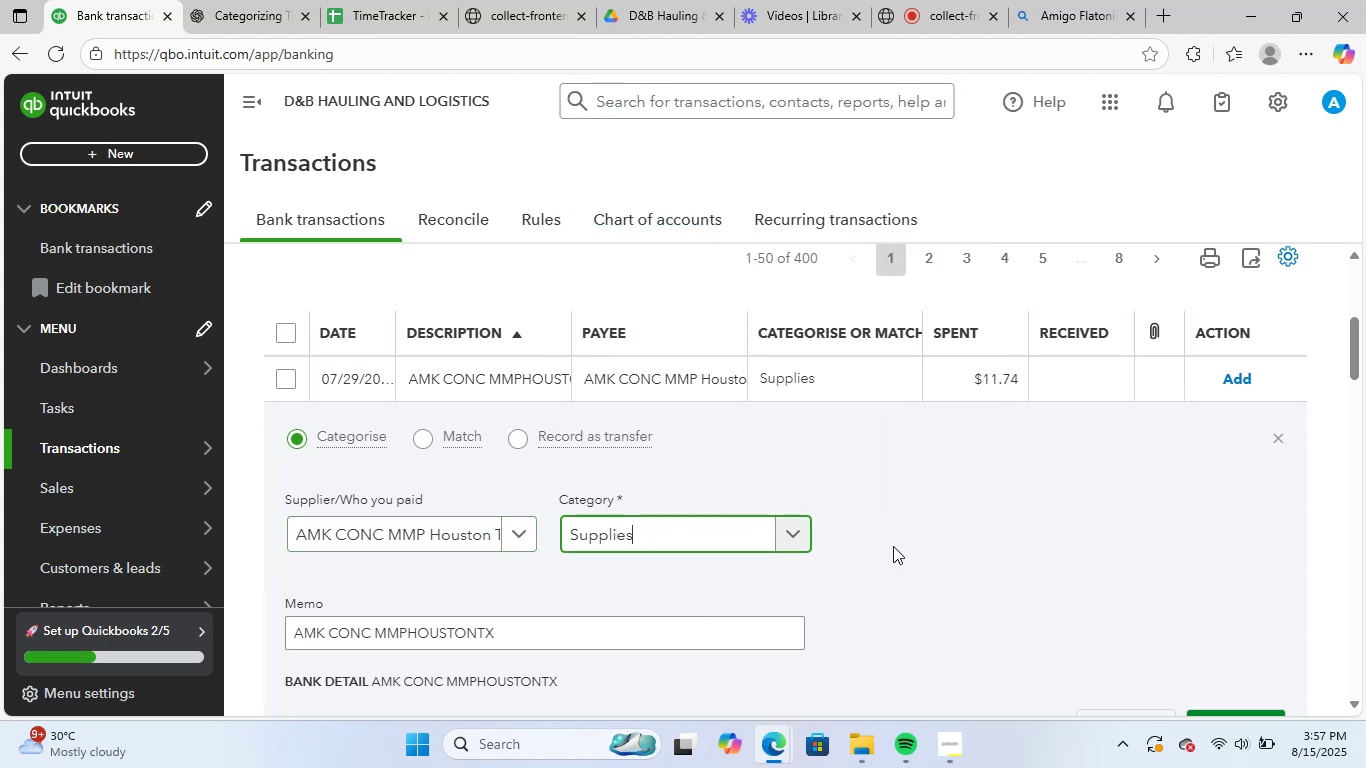 
scroll: coordinate [967, 561], scroll_direction: down, amount: 2.0
 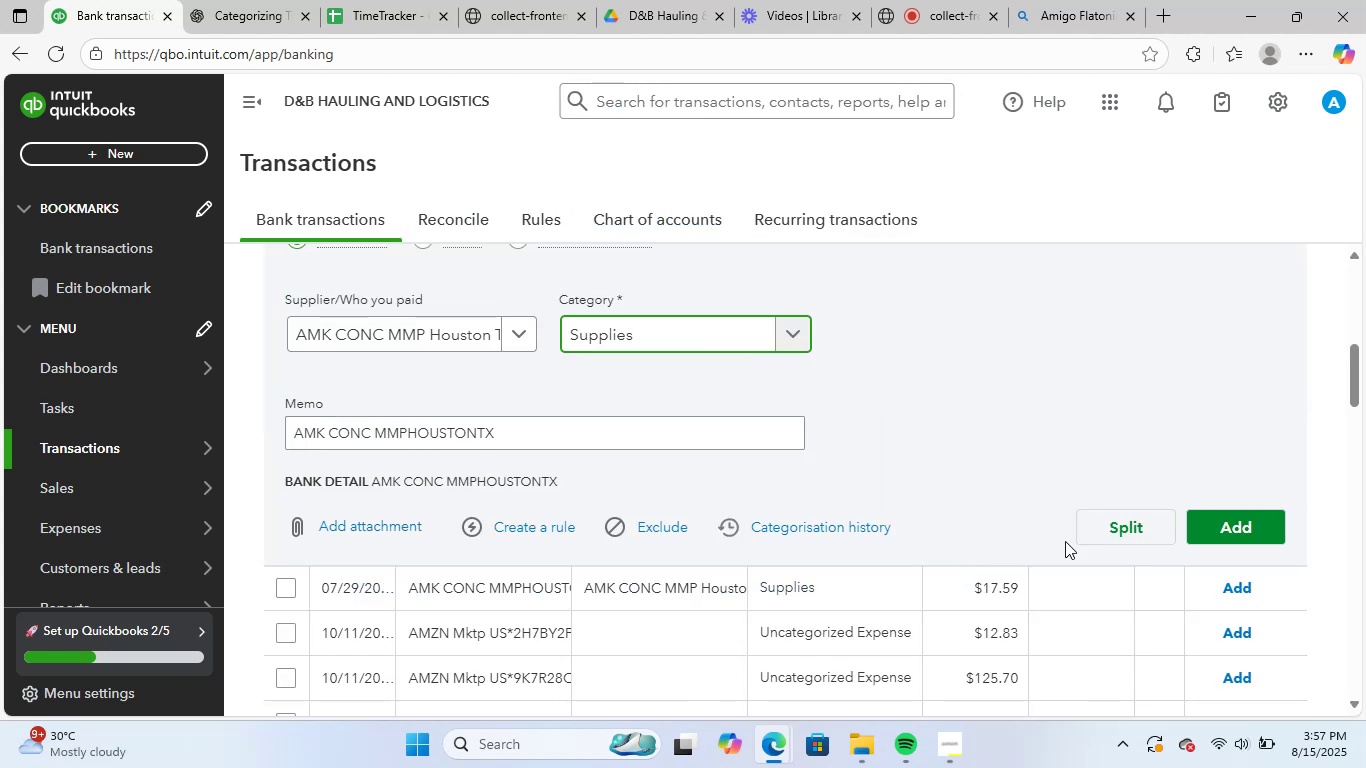 
left_click([1230, 520])
 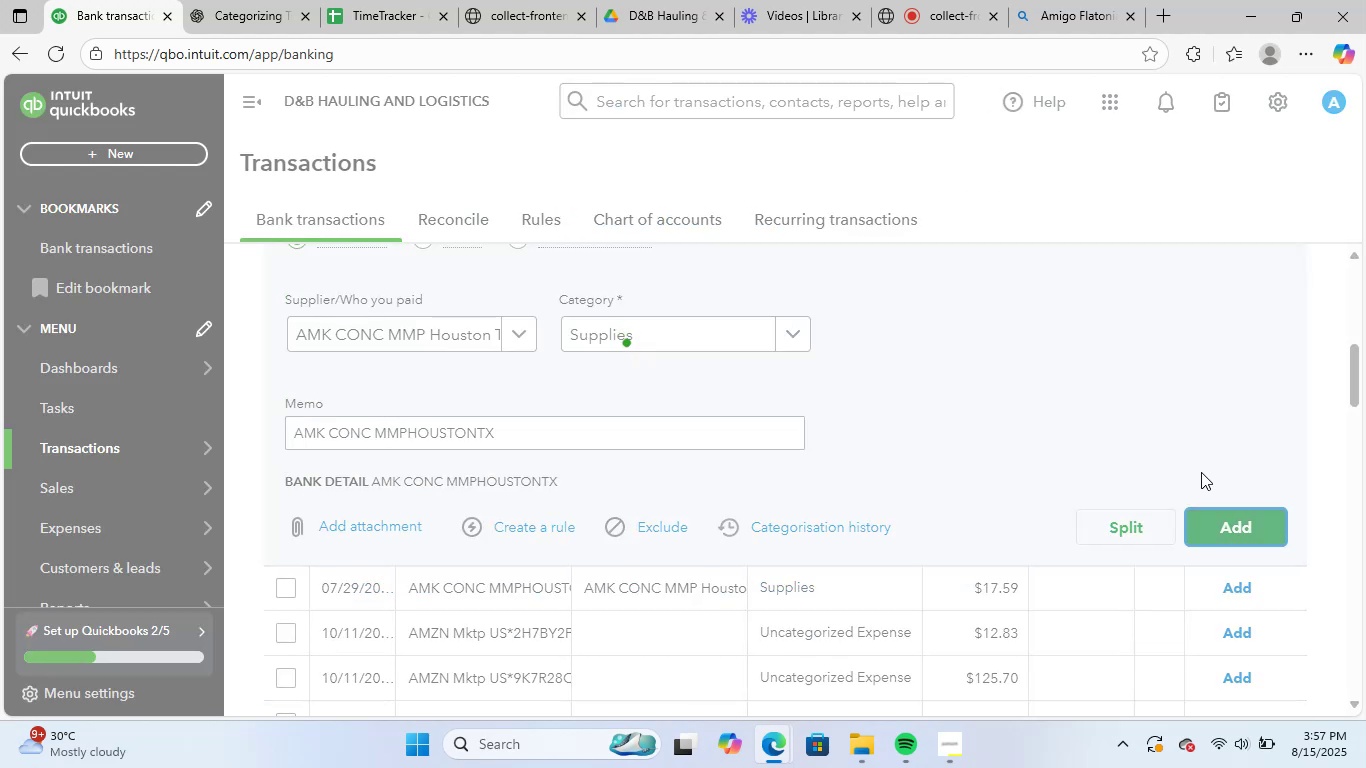 
scroll: coordinate [1211, 506], scroll_direction: up, amount: 3.0
 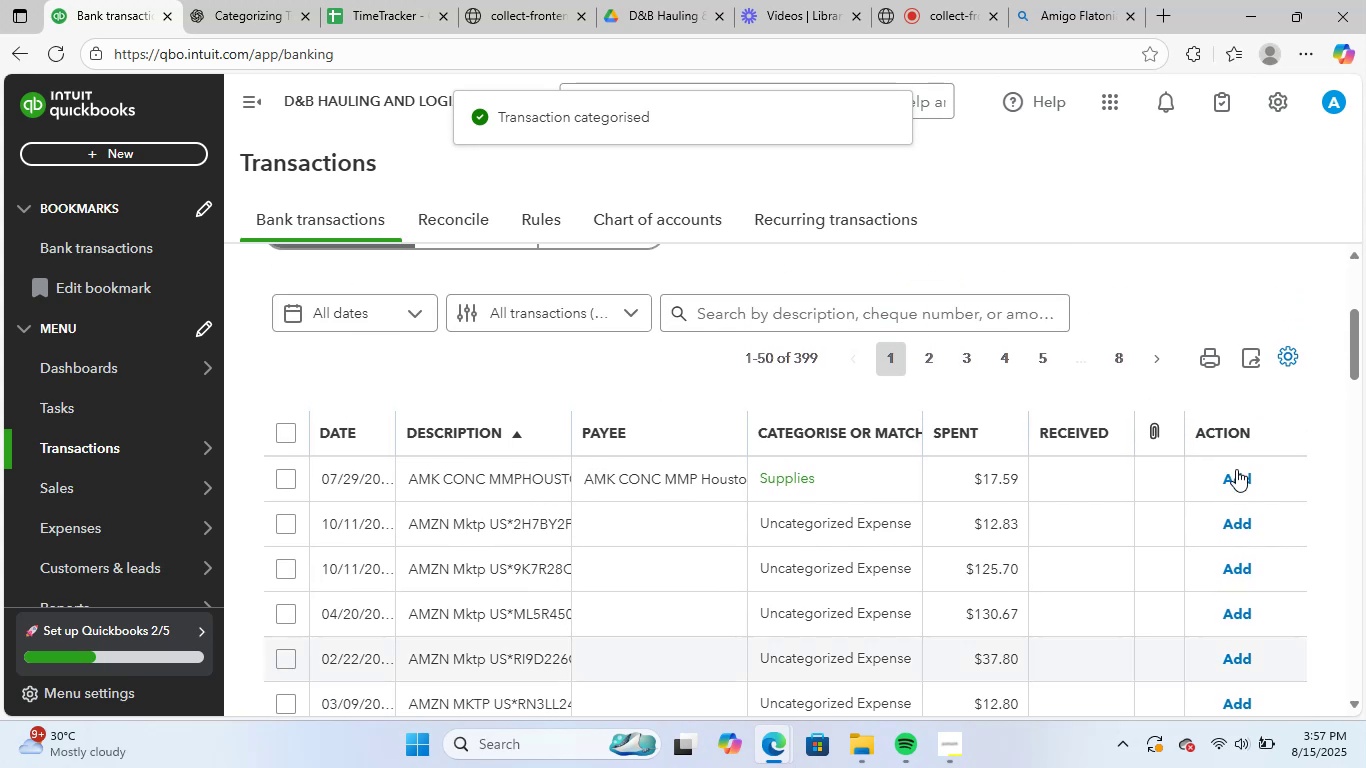 
left_click([1236, 469])
 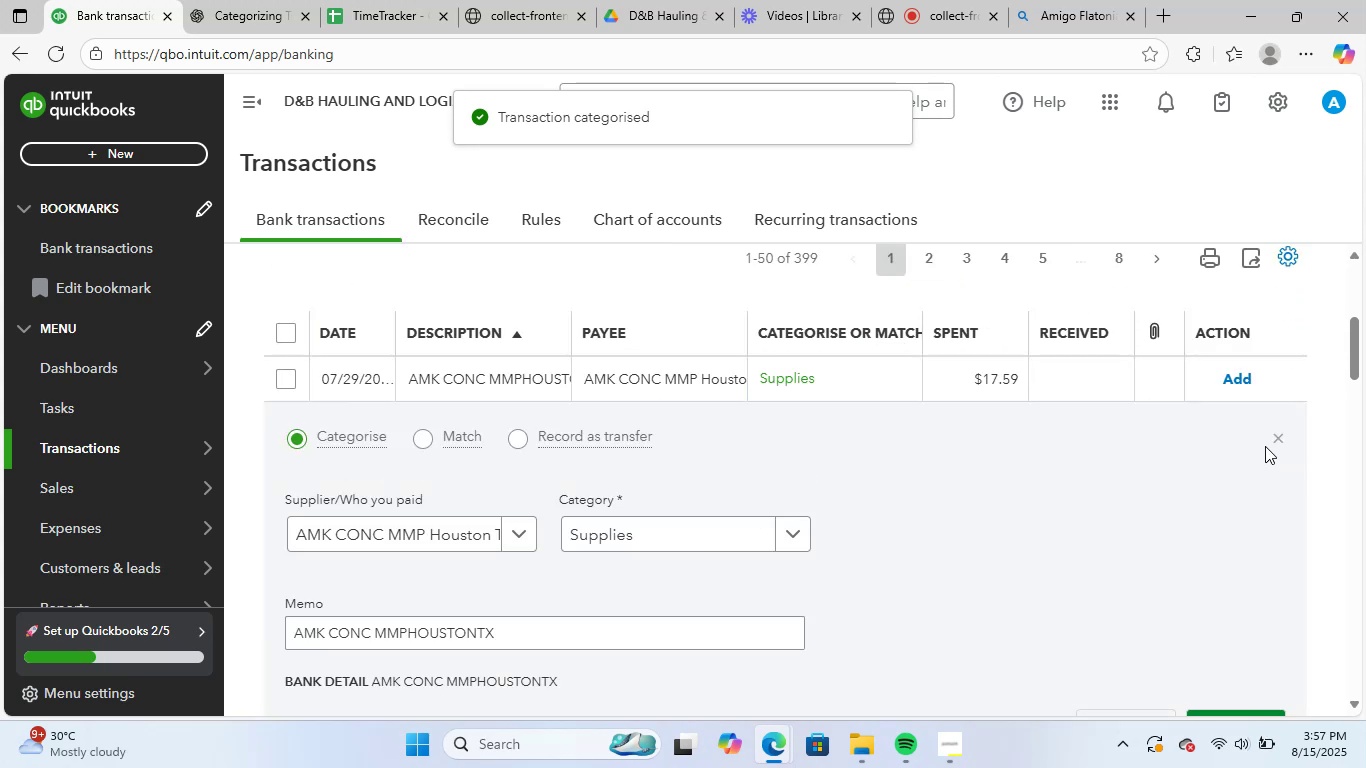 
left_click([1275, 438])
 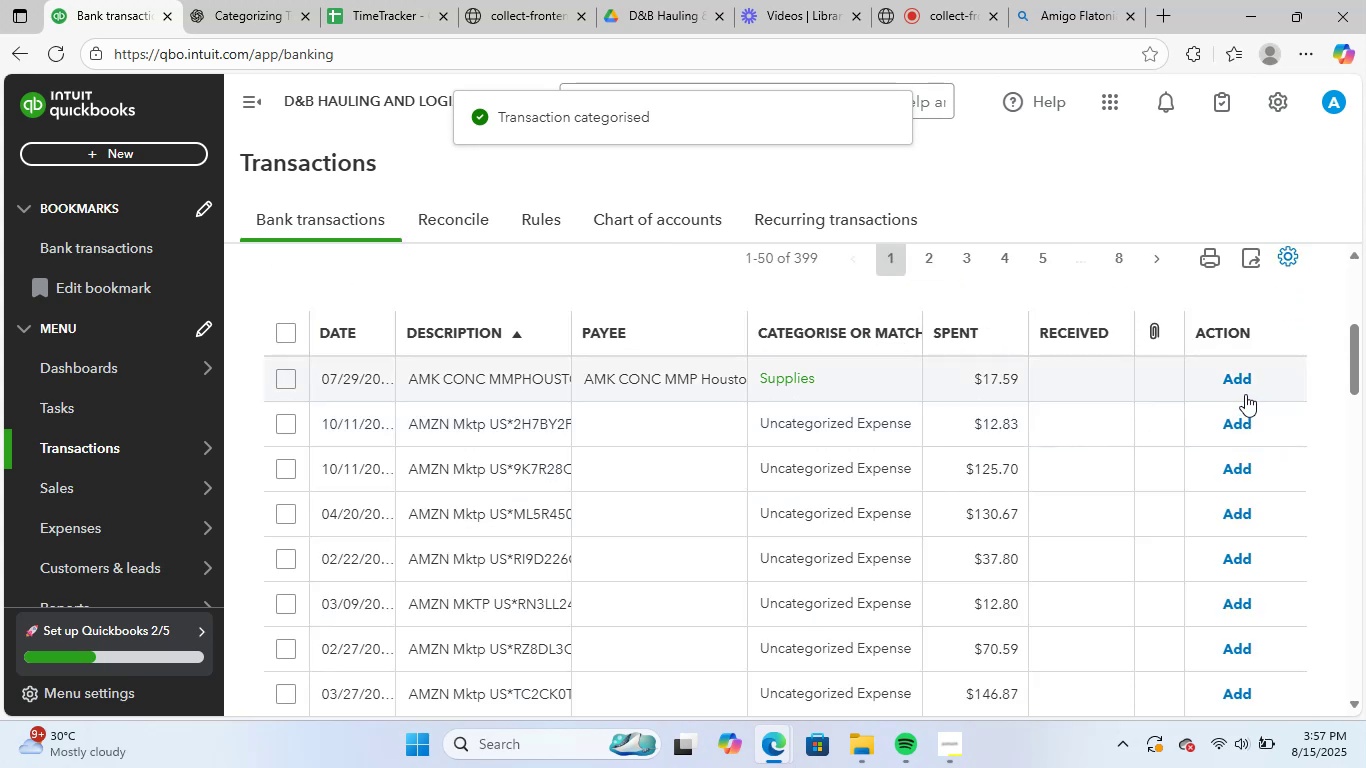 
left_click([1245, 386])
 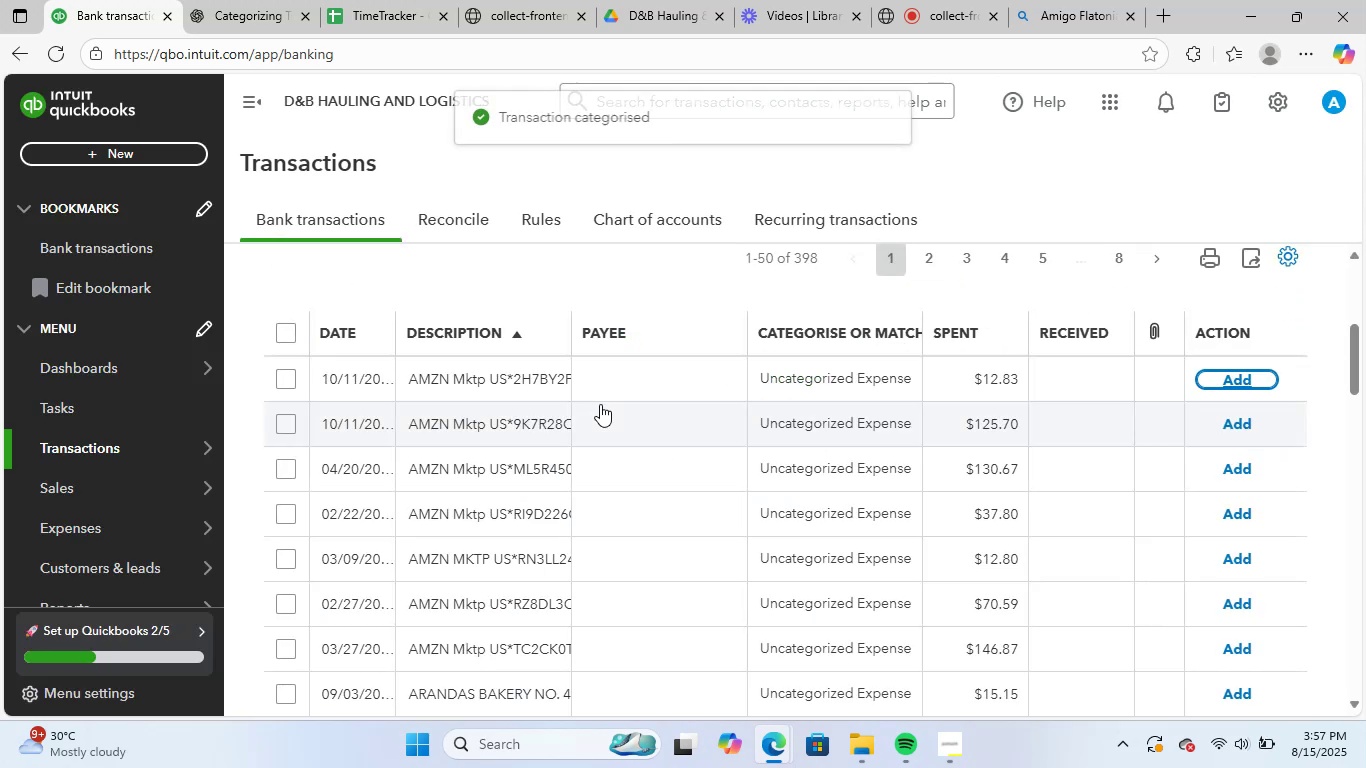 
left_click([482, 371])
 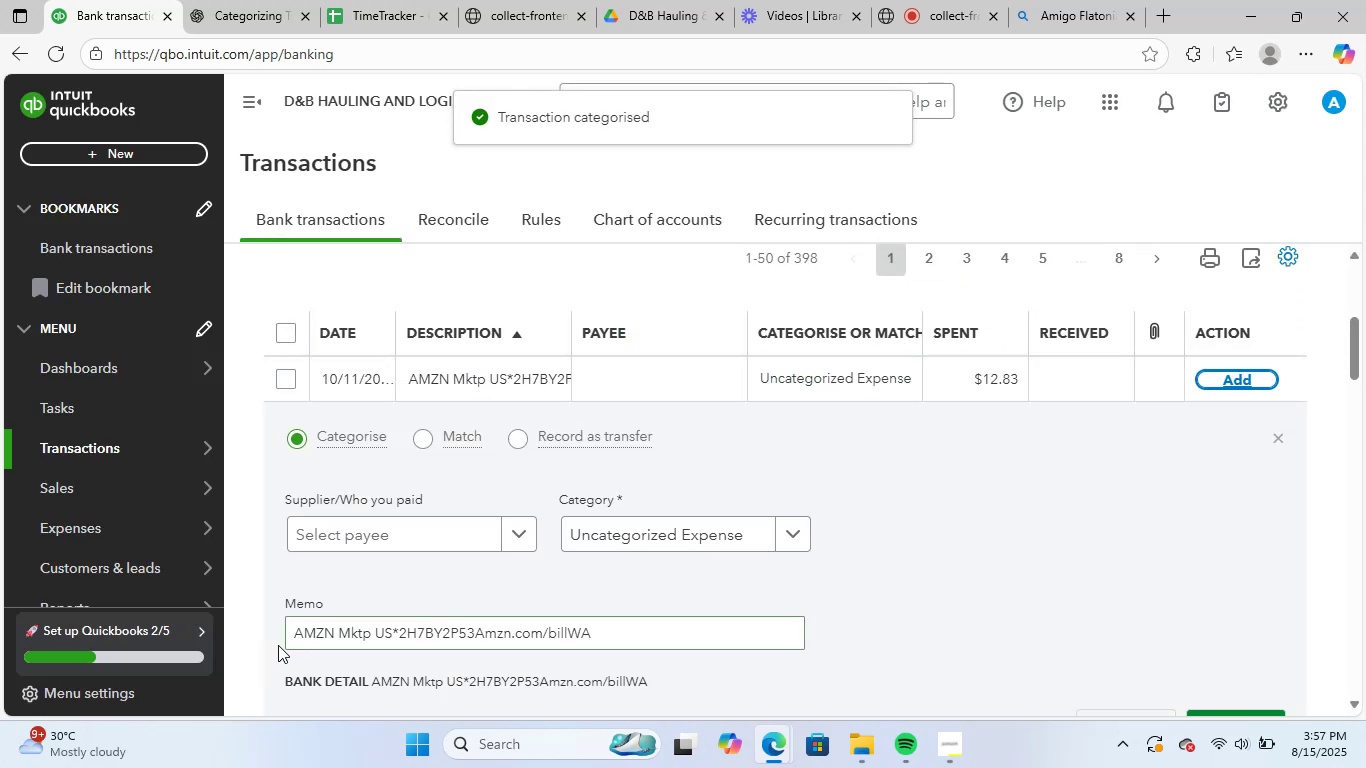 
left_click_drag(start_coordinate=[296, 633], to_coordinate=[752, 635])
 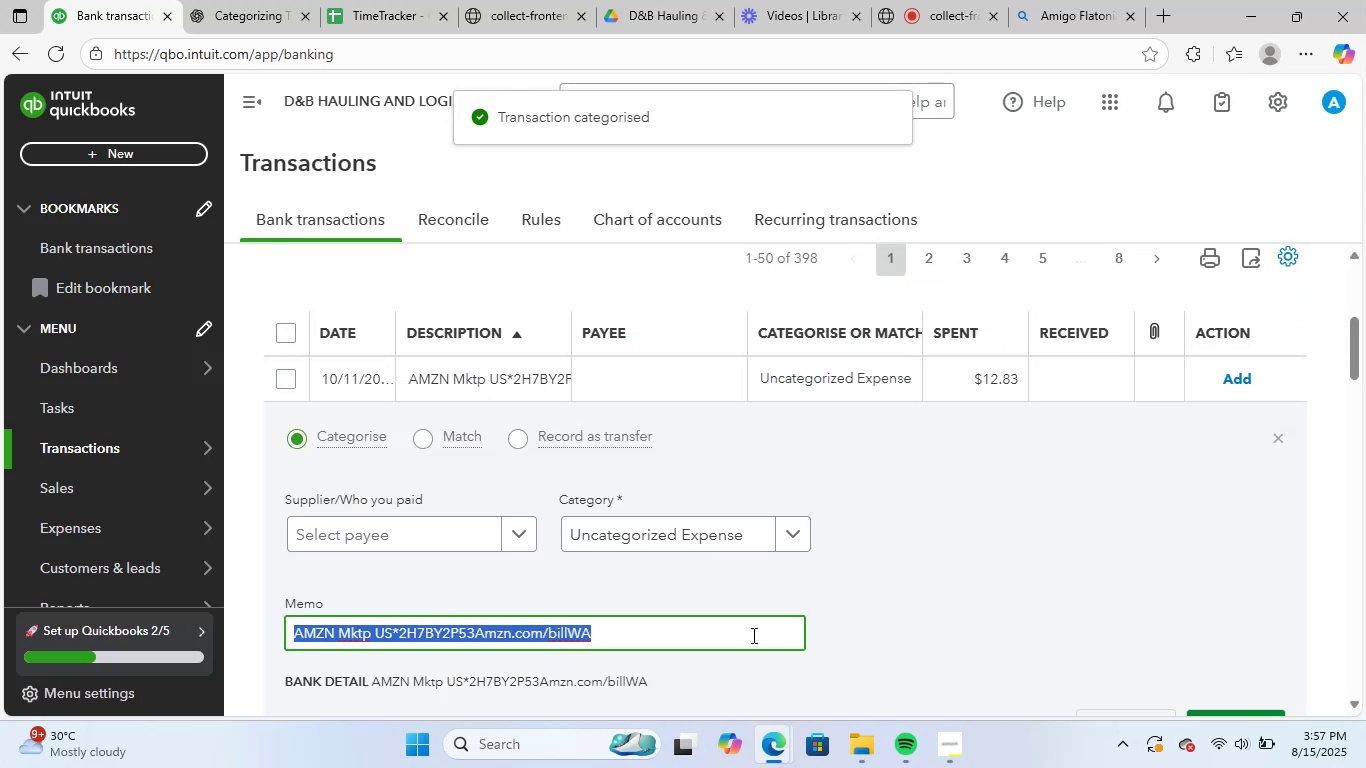 
key(Control+ControlLeft)
 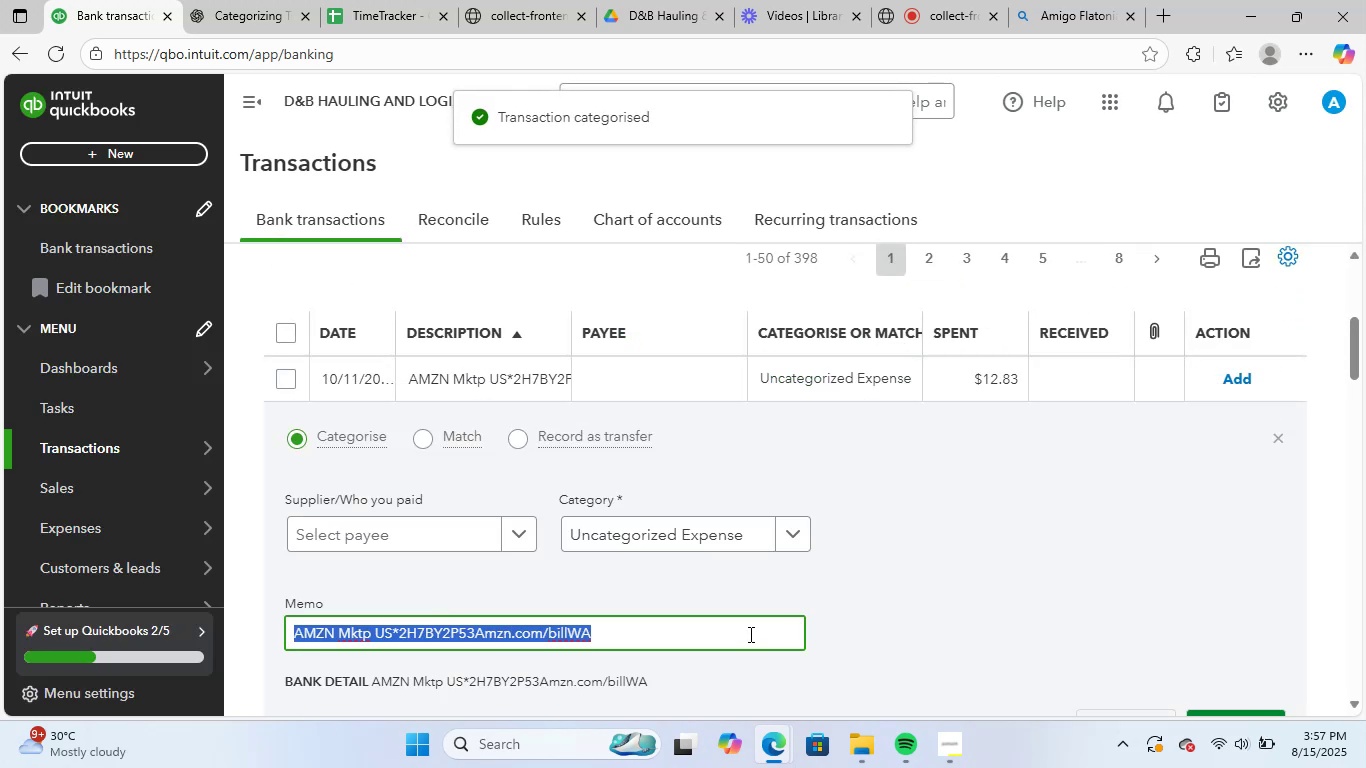 
key(Control+C)
 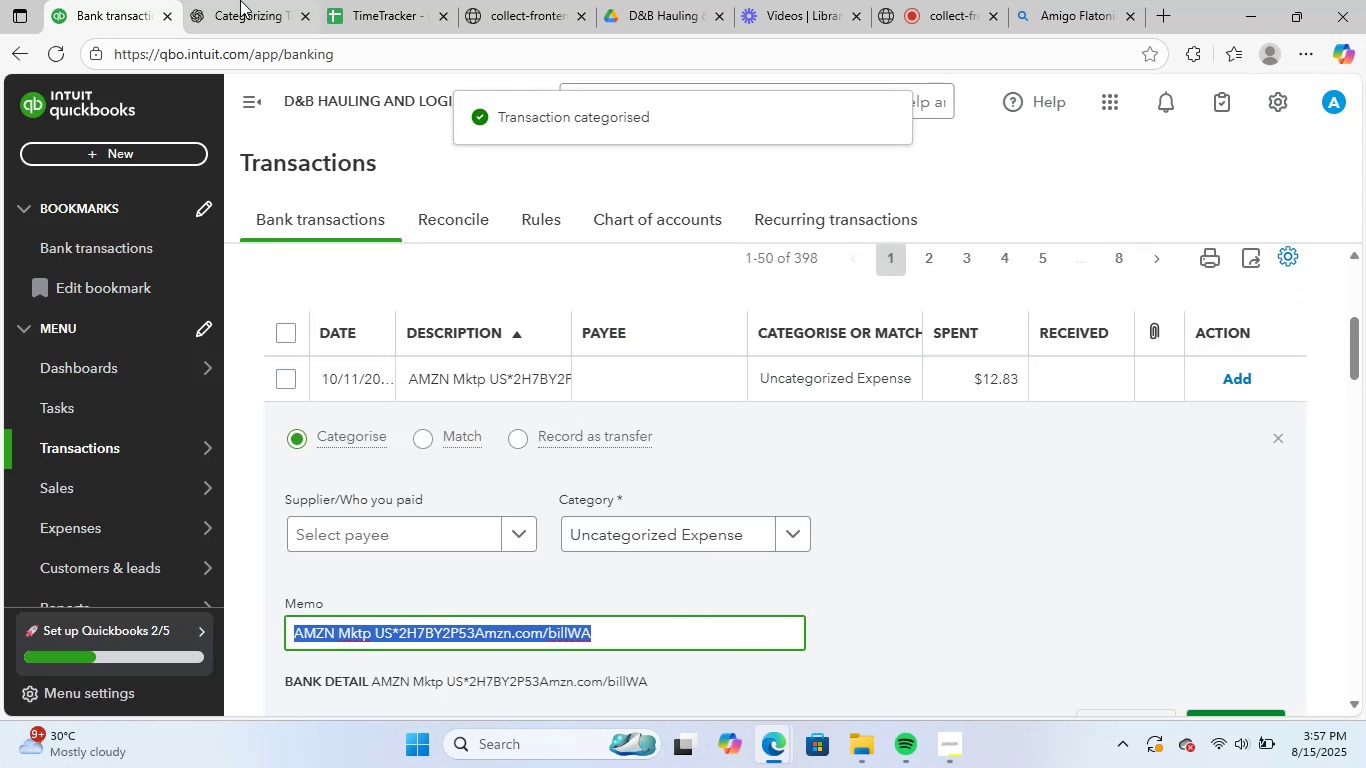 
left_click([243, 0])
 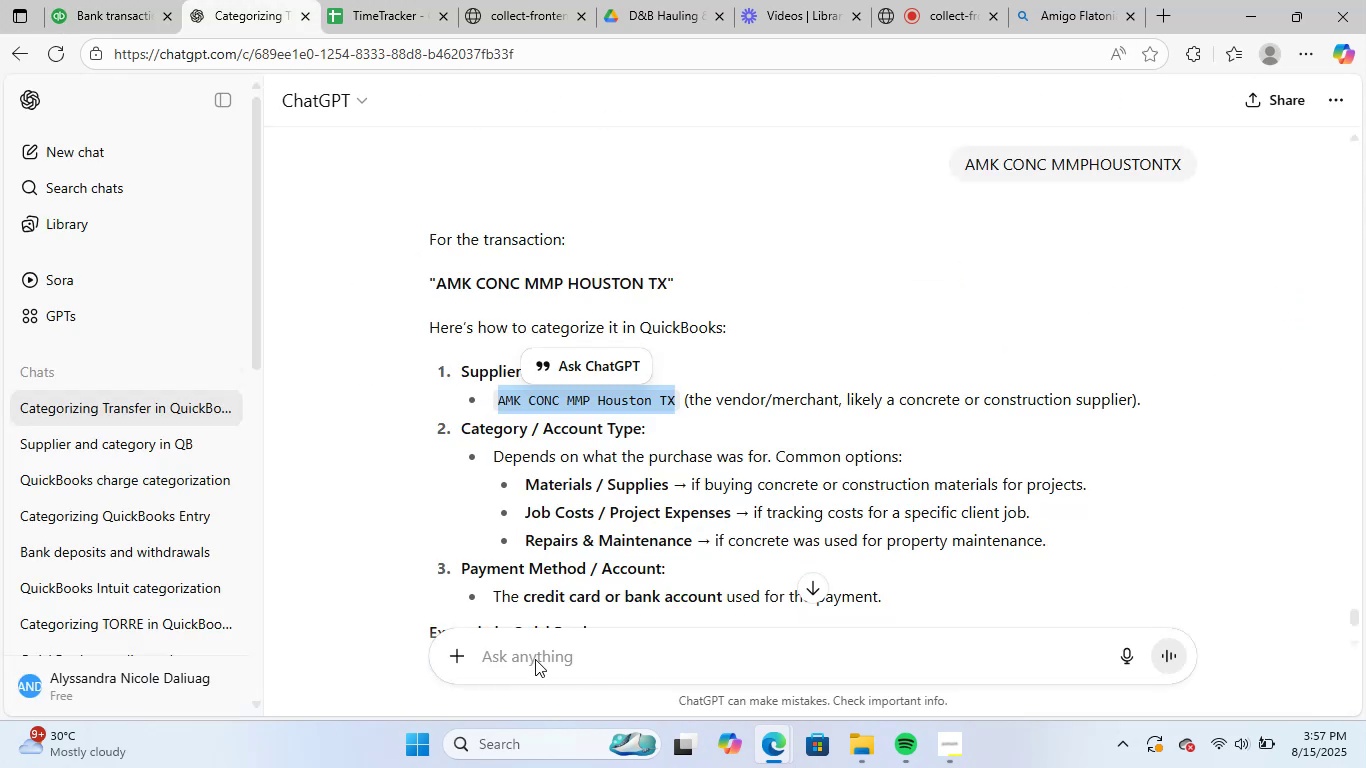 
left_click([544, 652])
 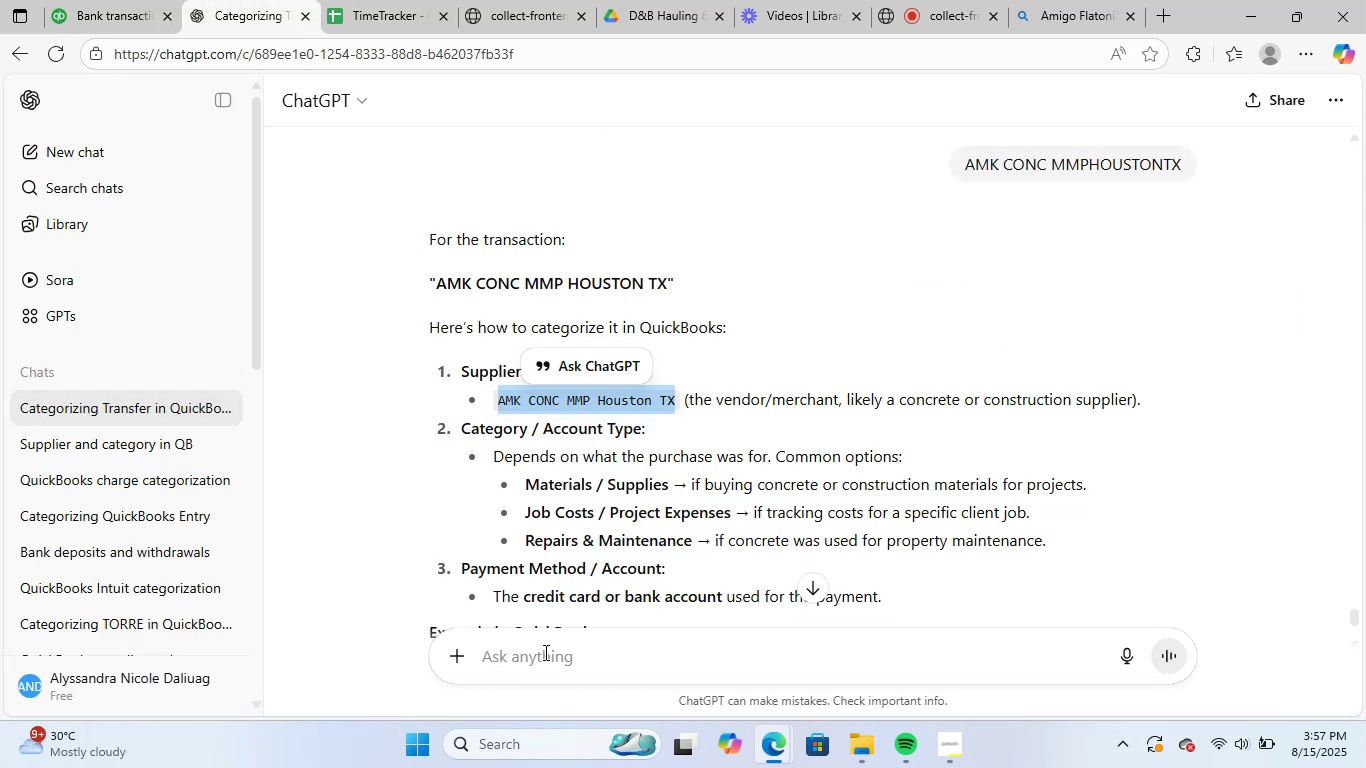 
key(Control+ControlLeft)
 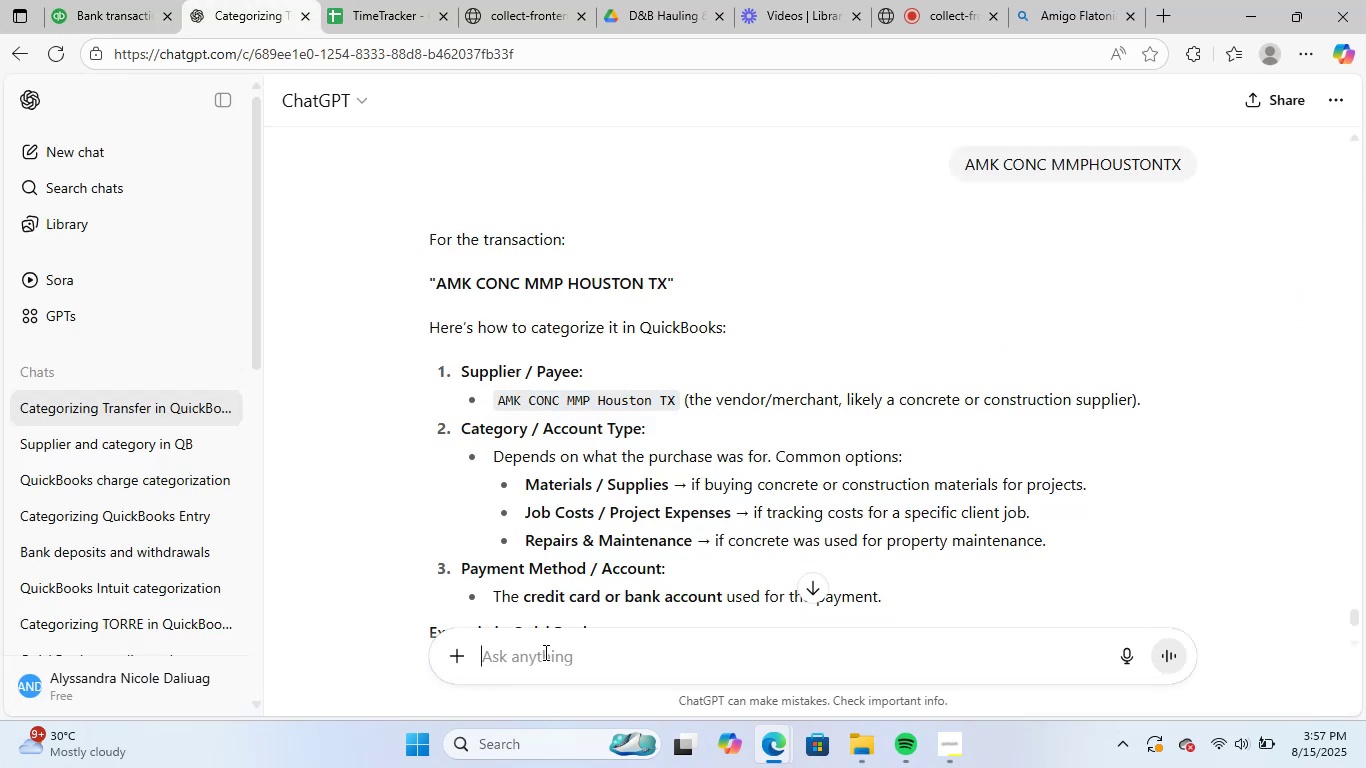 
key(Control+V)
 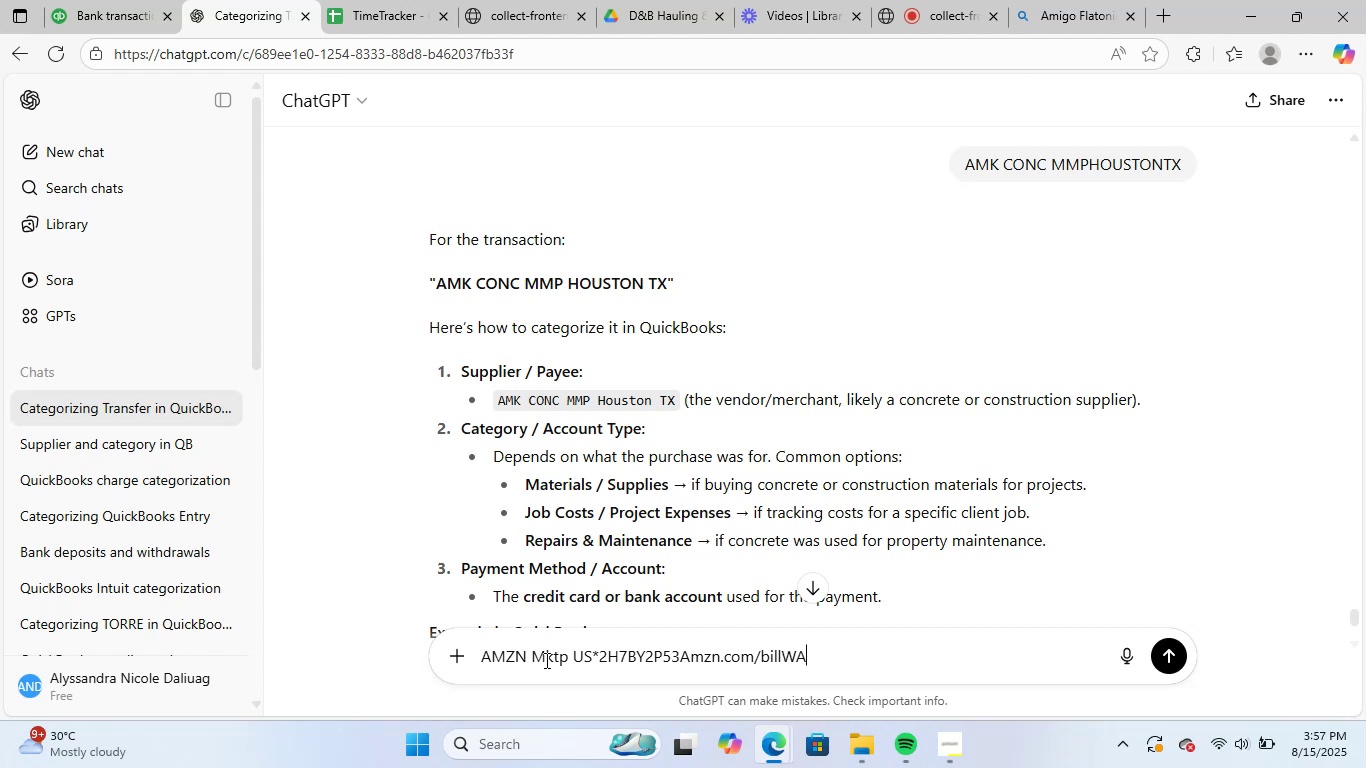 
key(NumpadEnter)
 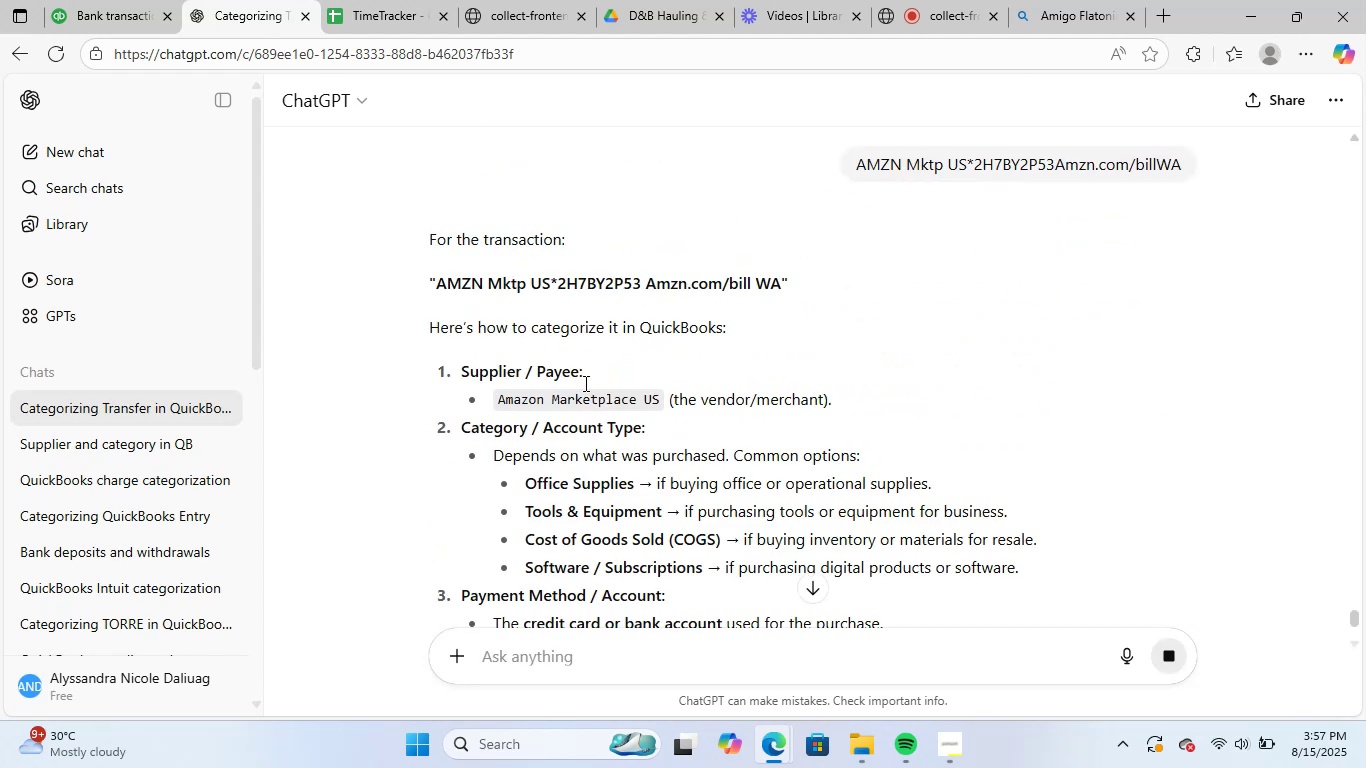 
wait(6.48)
 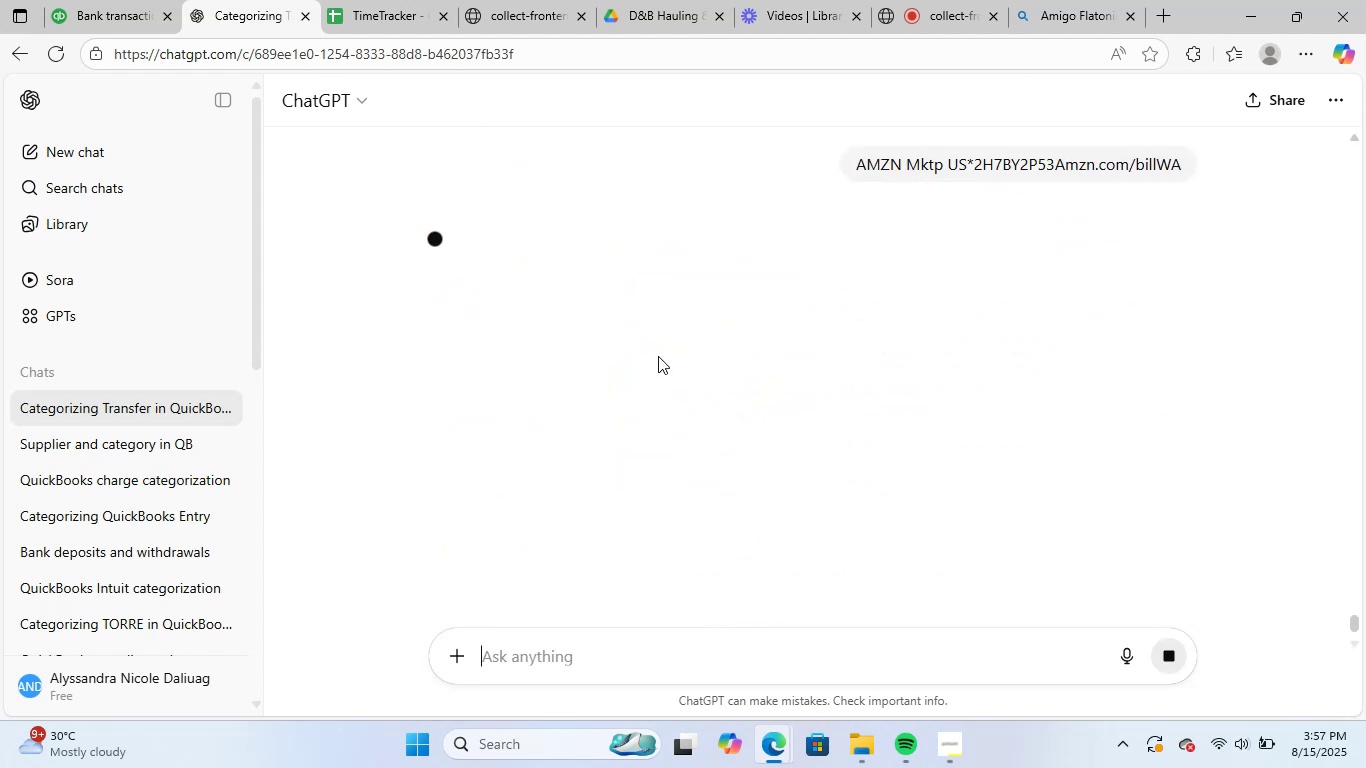 
left_click([75, 0])
 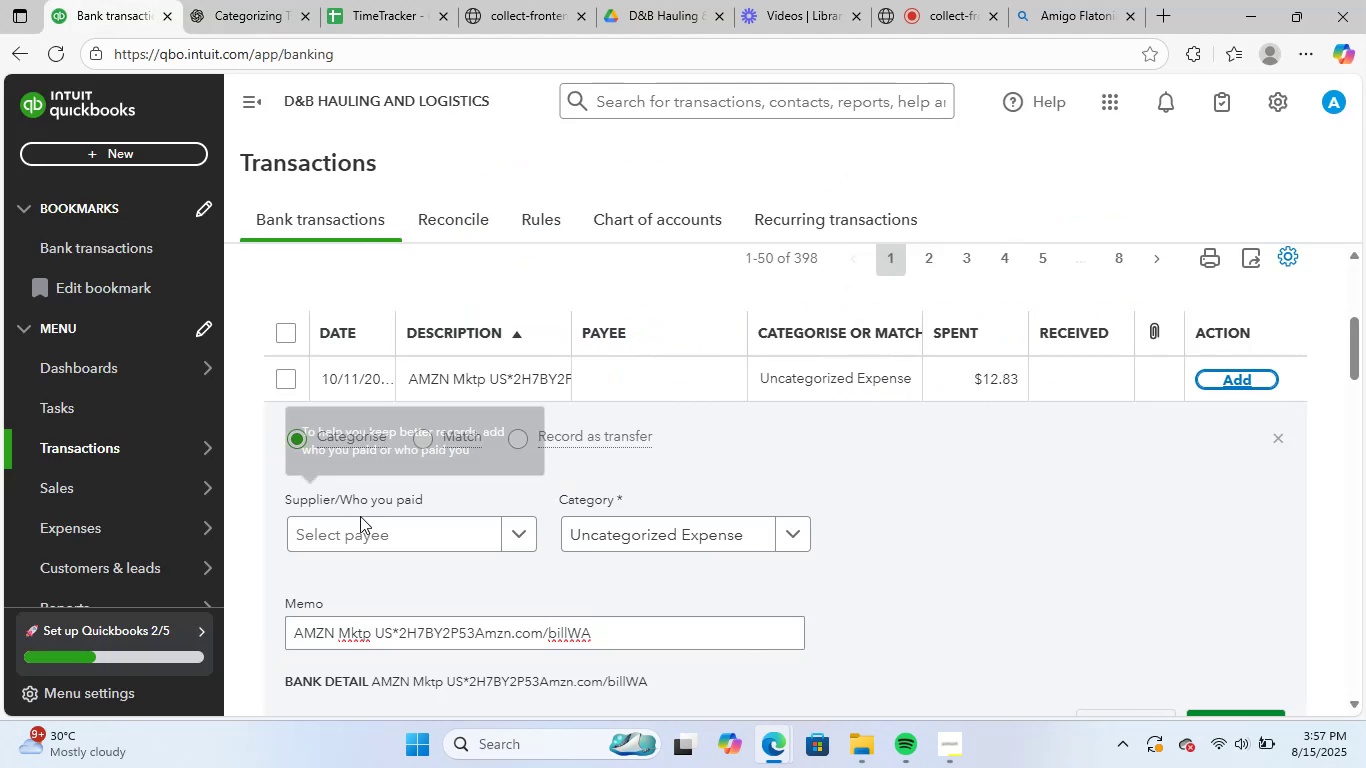 
left_click([366, 527])
 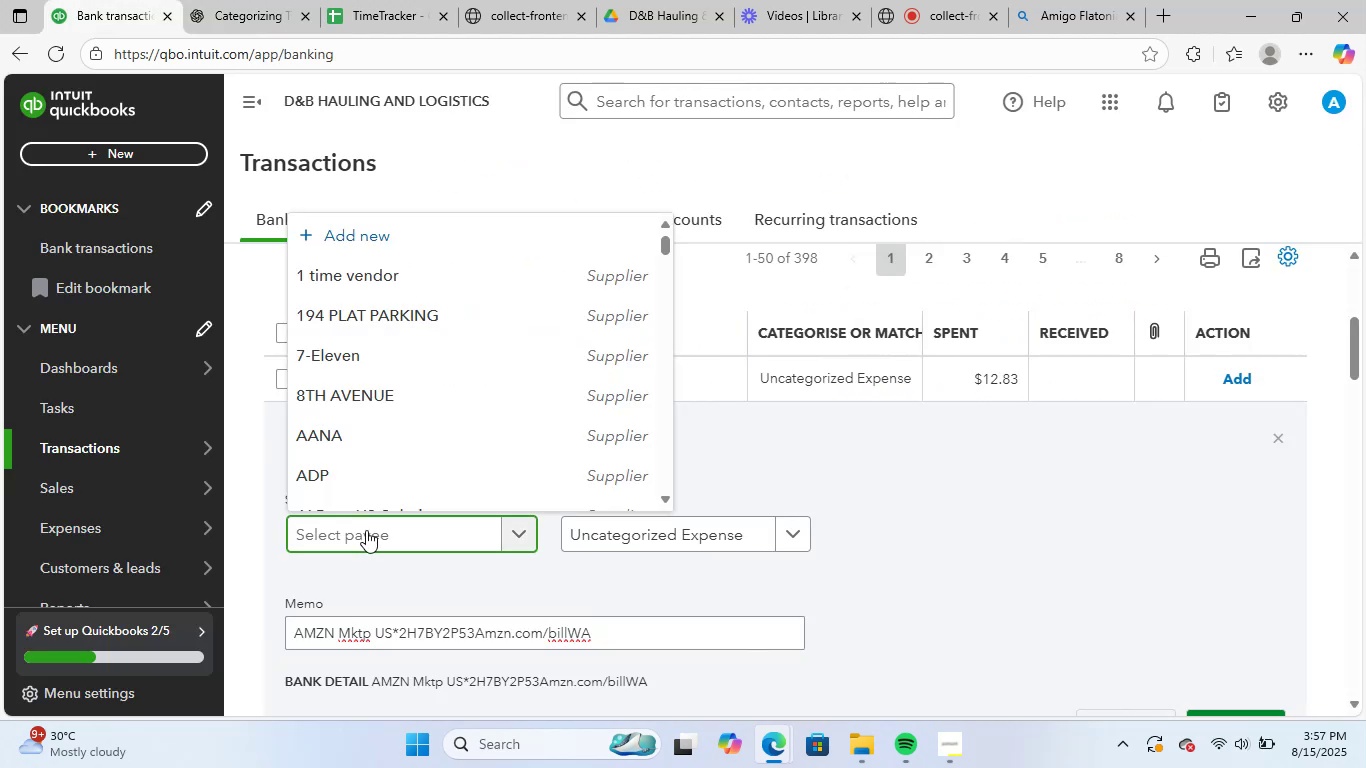 
type(amaz)
 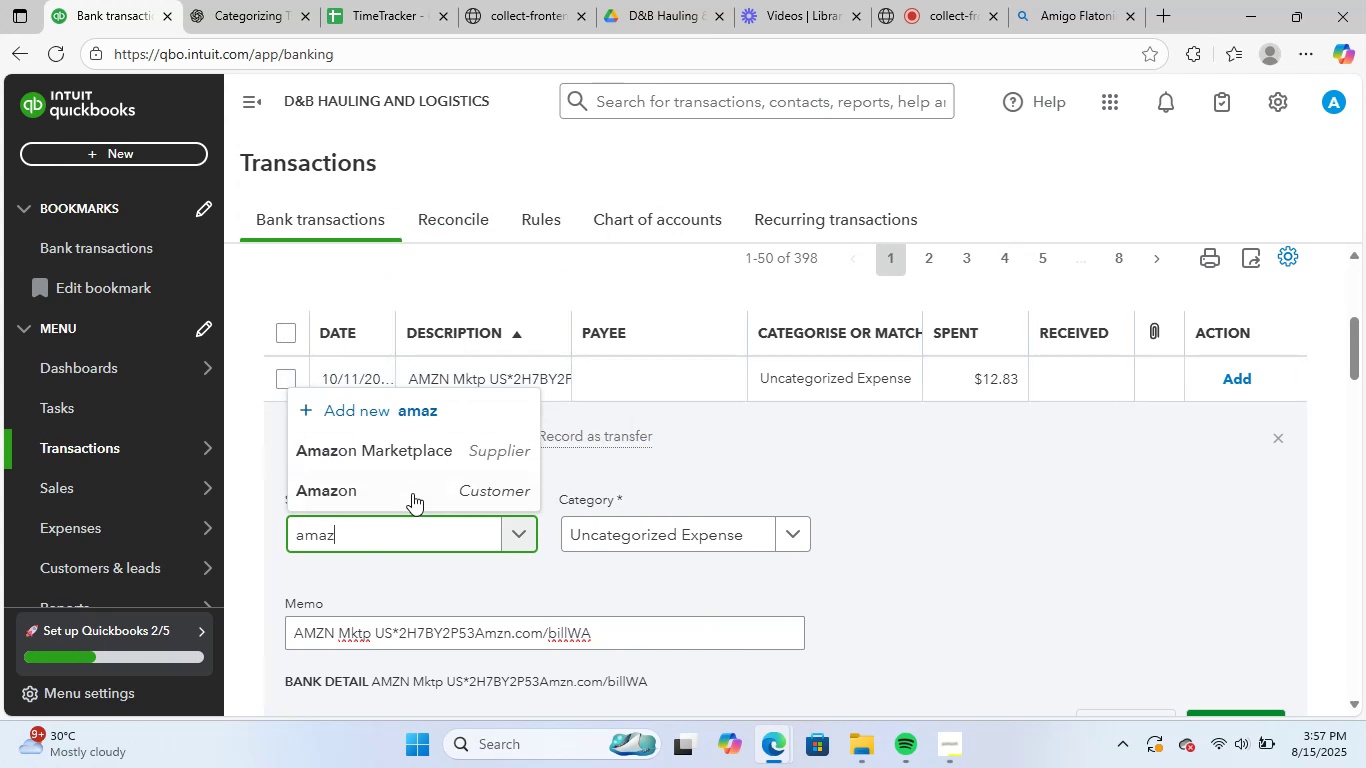 
left_click([437, 452])
 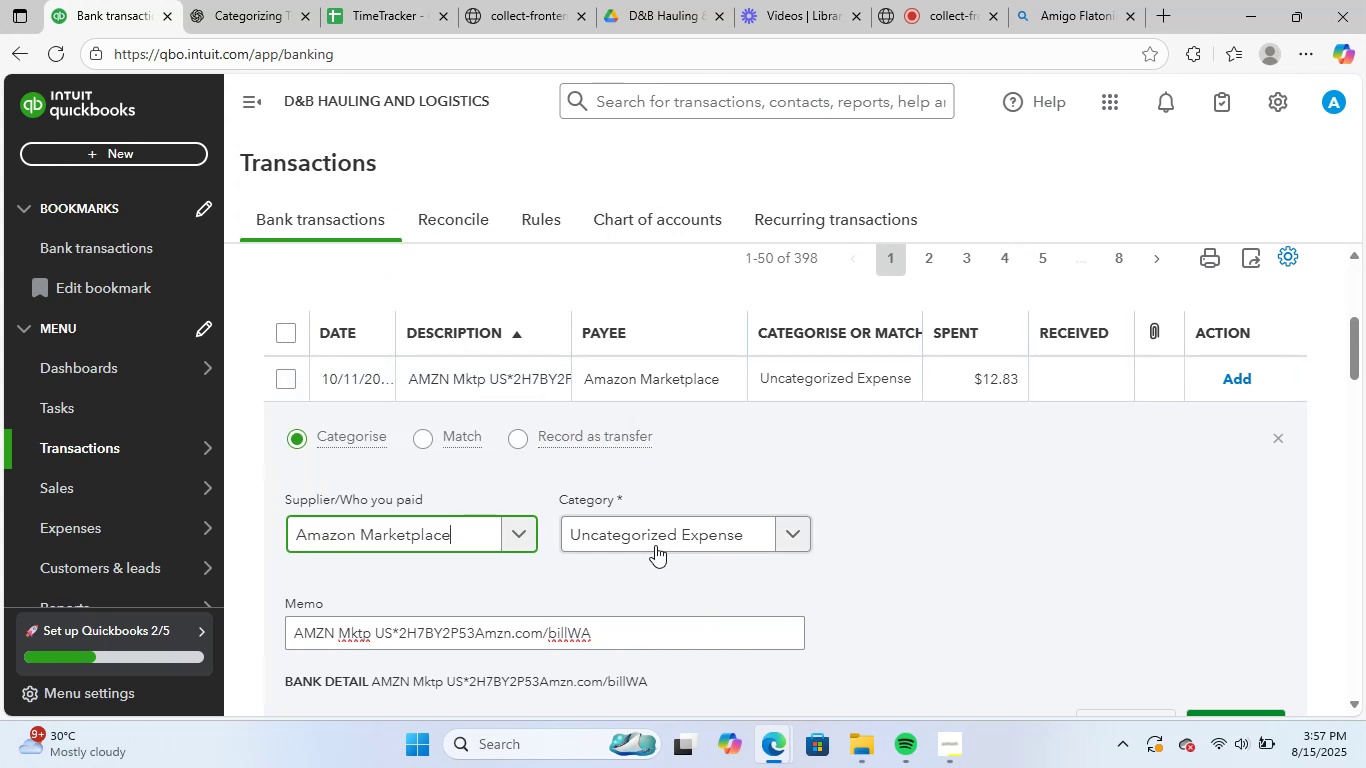 
left_click([659, 545])
 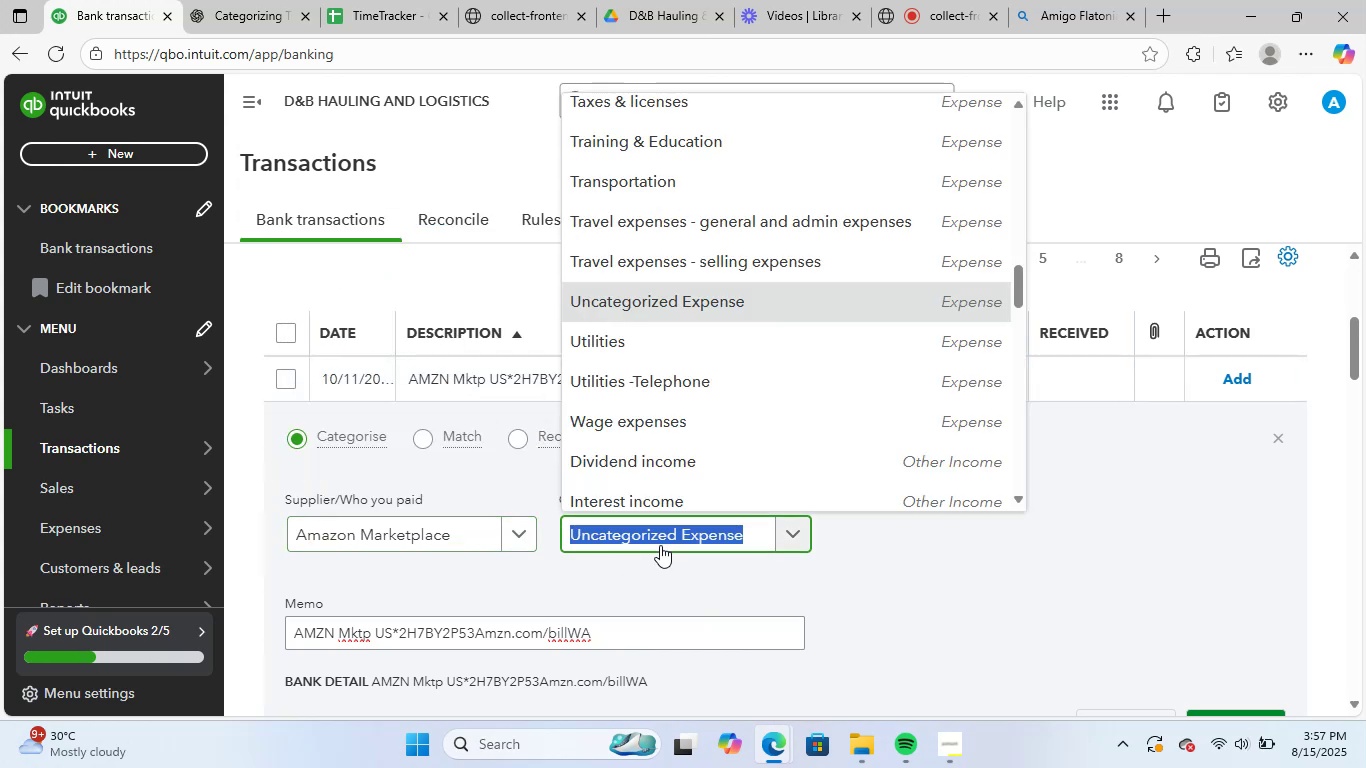 
type(supp)
 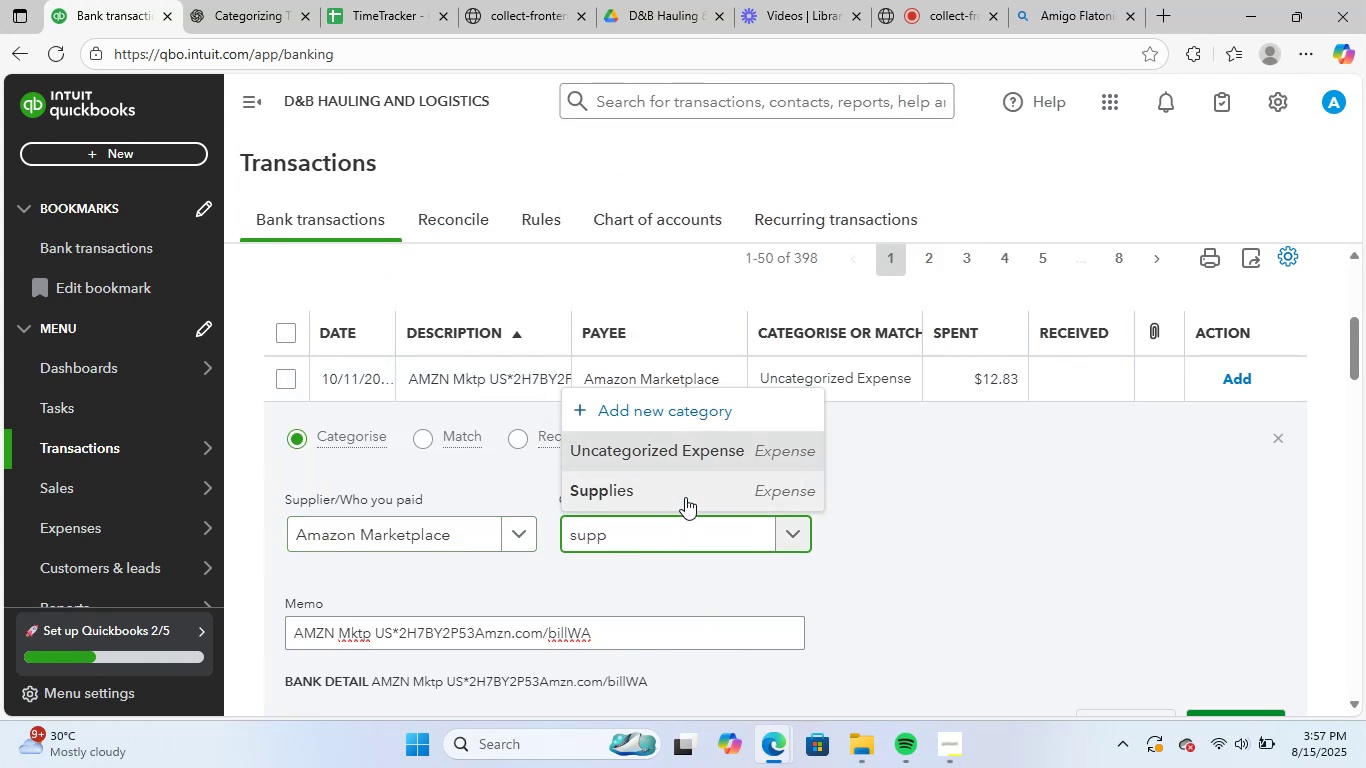 
left_click([689, 493])
 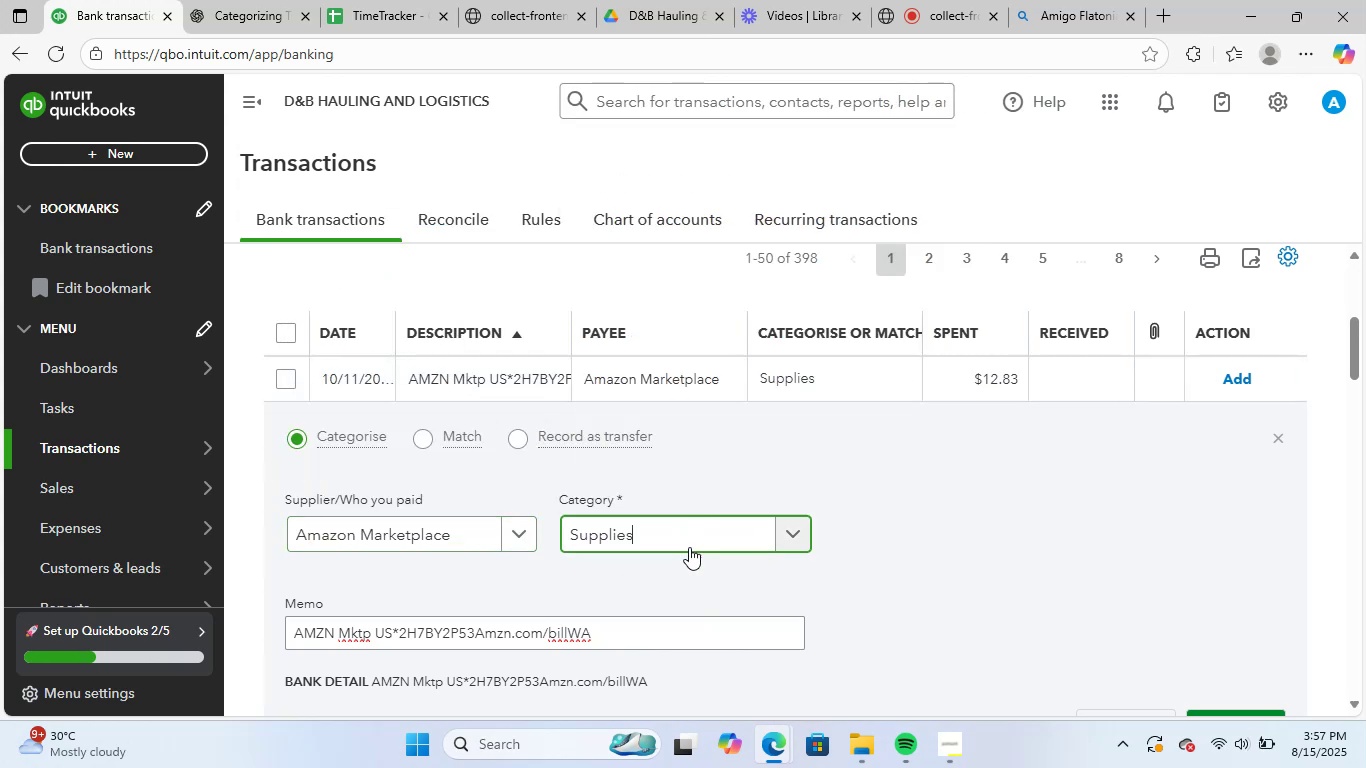 
scroll: coordinate [690, 550], scroll_direction: down, amount: 2.0
 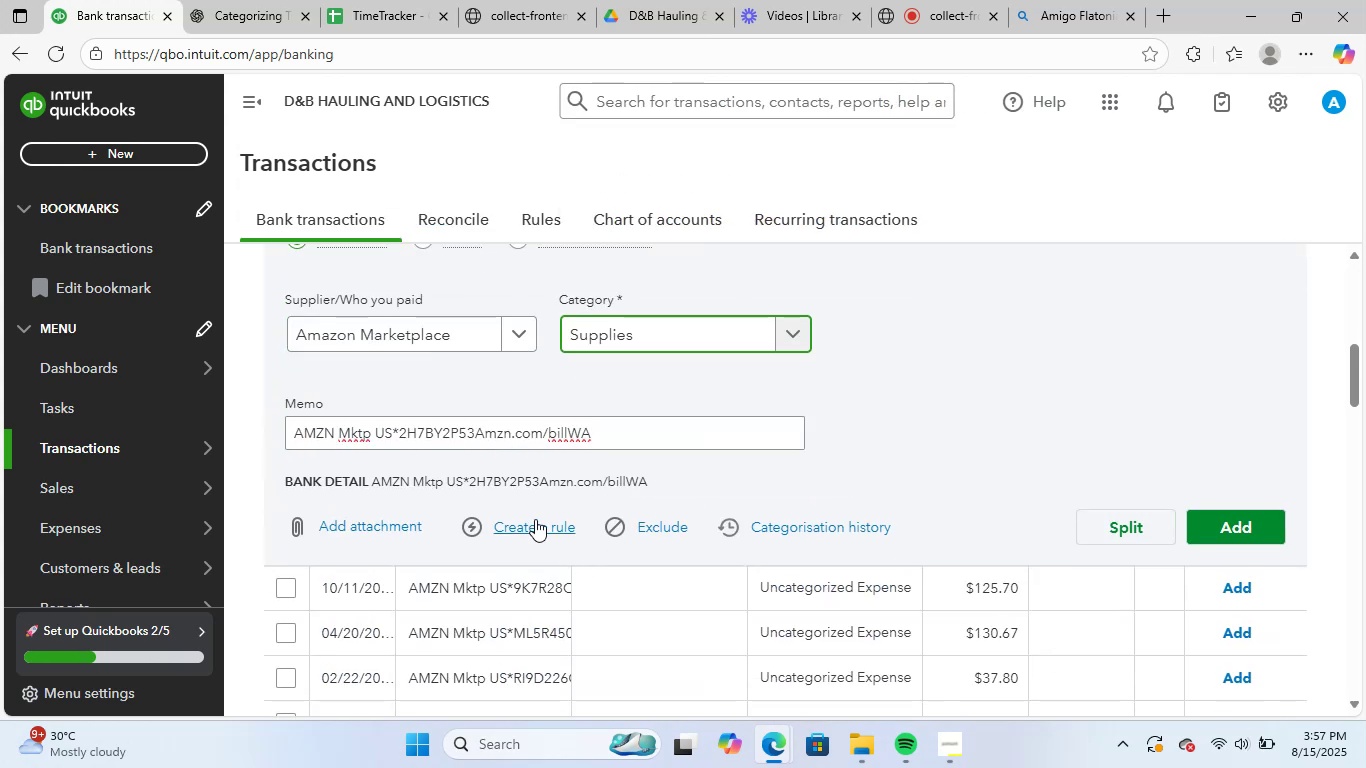 
left_click([535, 519])
 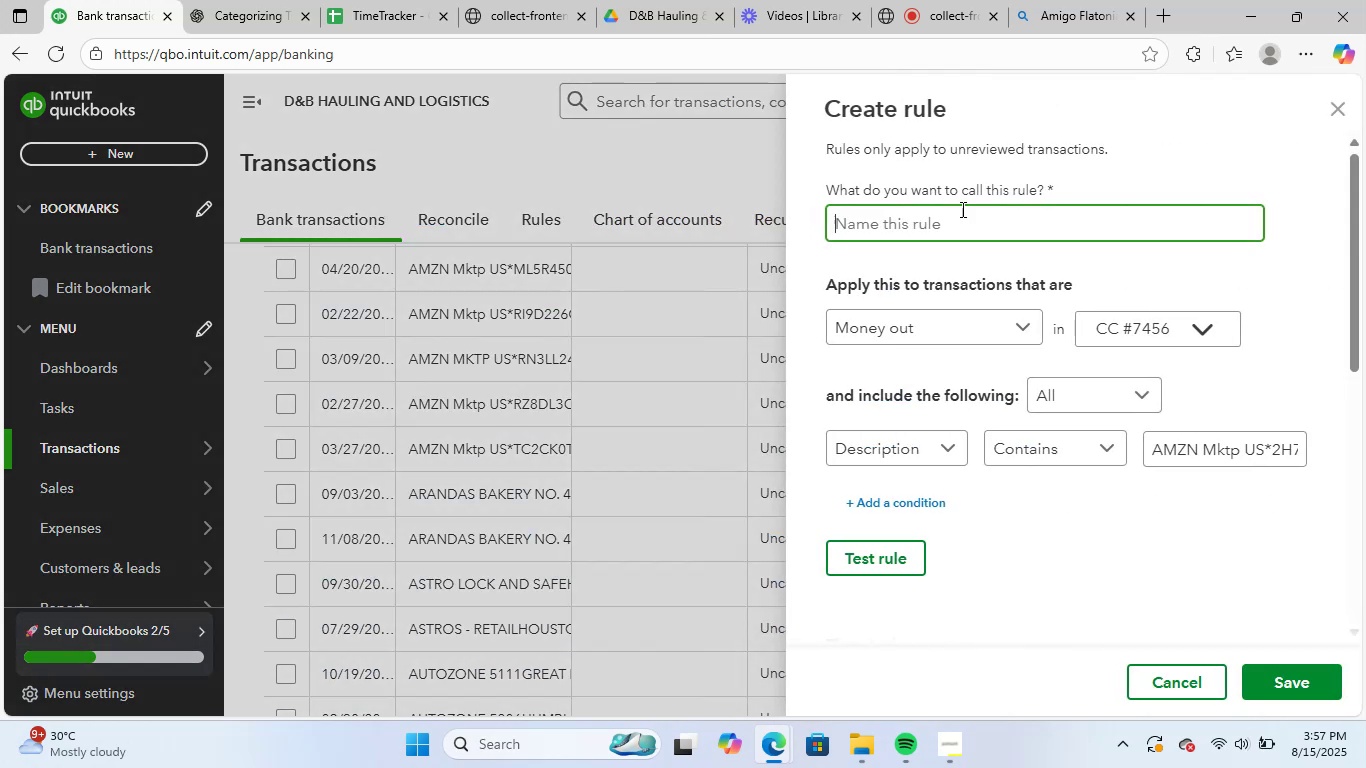 
left_click([961, 238])
 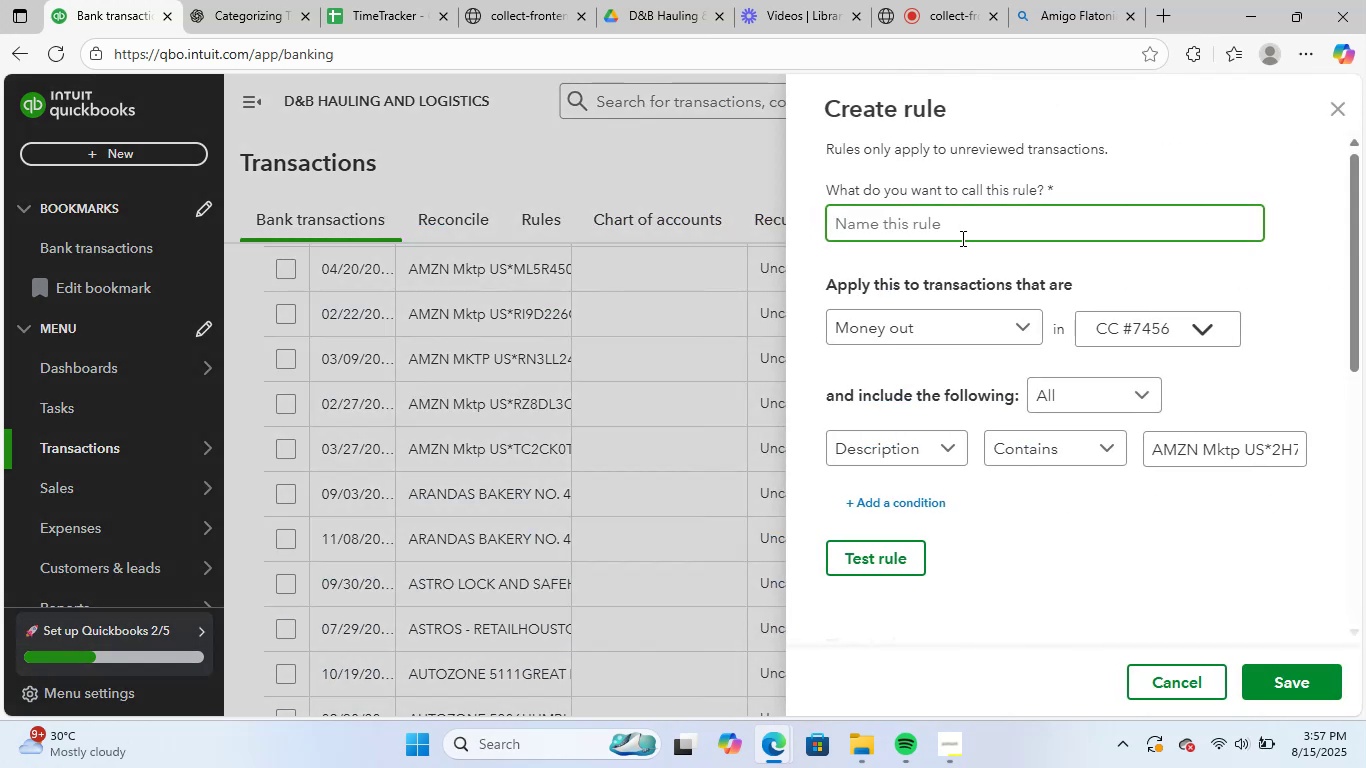 
type(ama)
key(Backspace)
 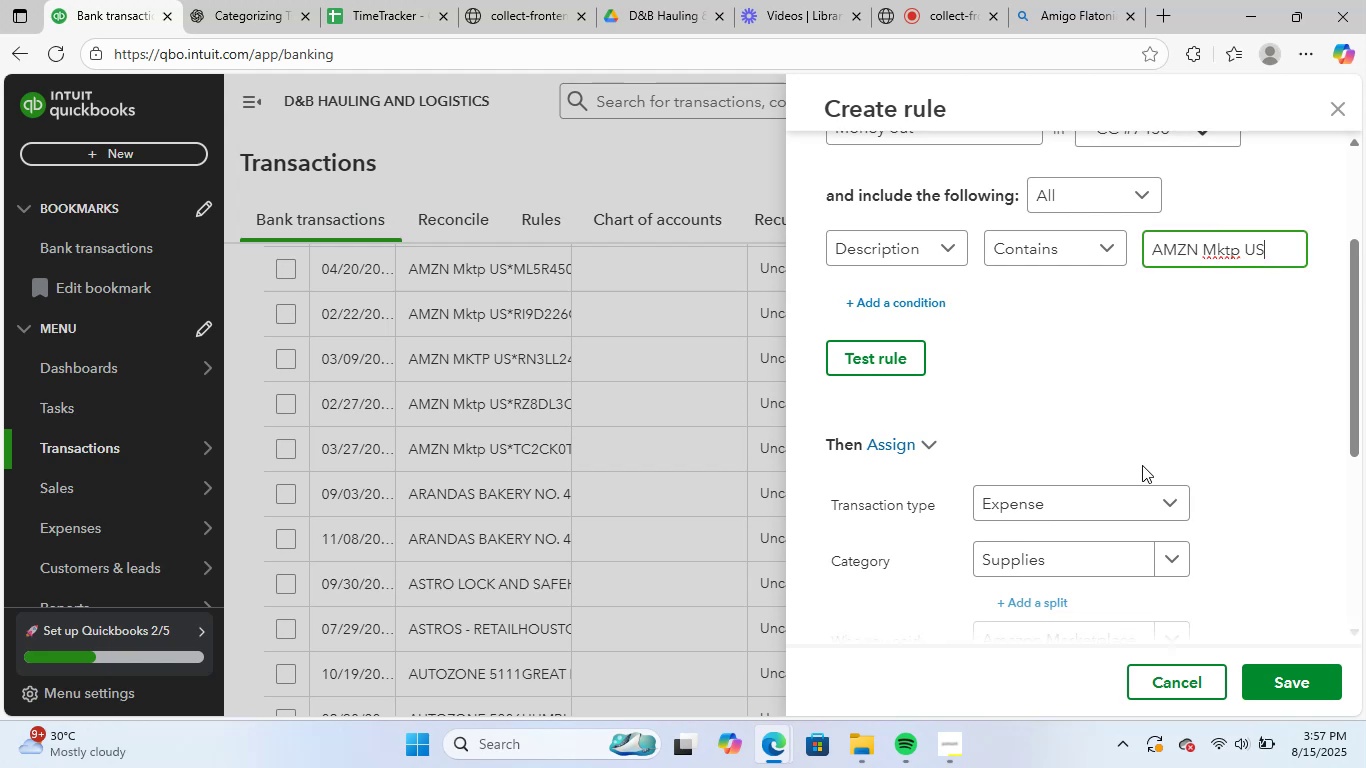 
scroll: coordinate [1196, 434], scroll_direction: down, amount: 2.0
 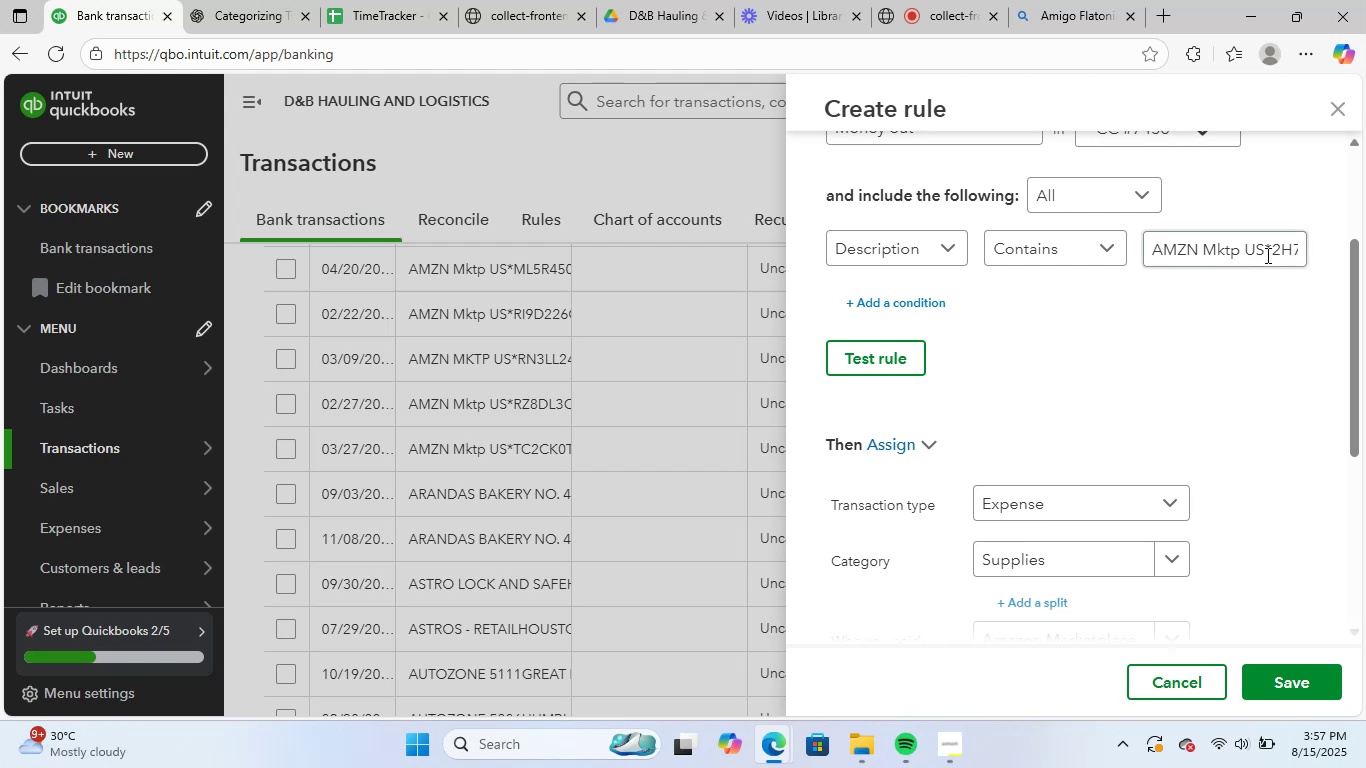 
left_click_drag(start_coordinate=[1264, 250], to_coordinate=[1365, 256])
 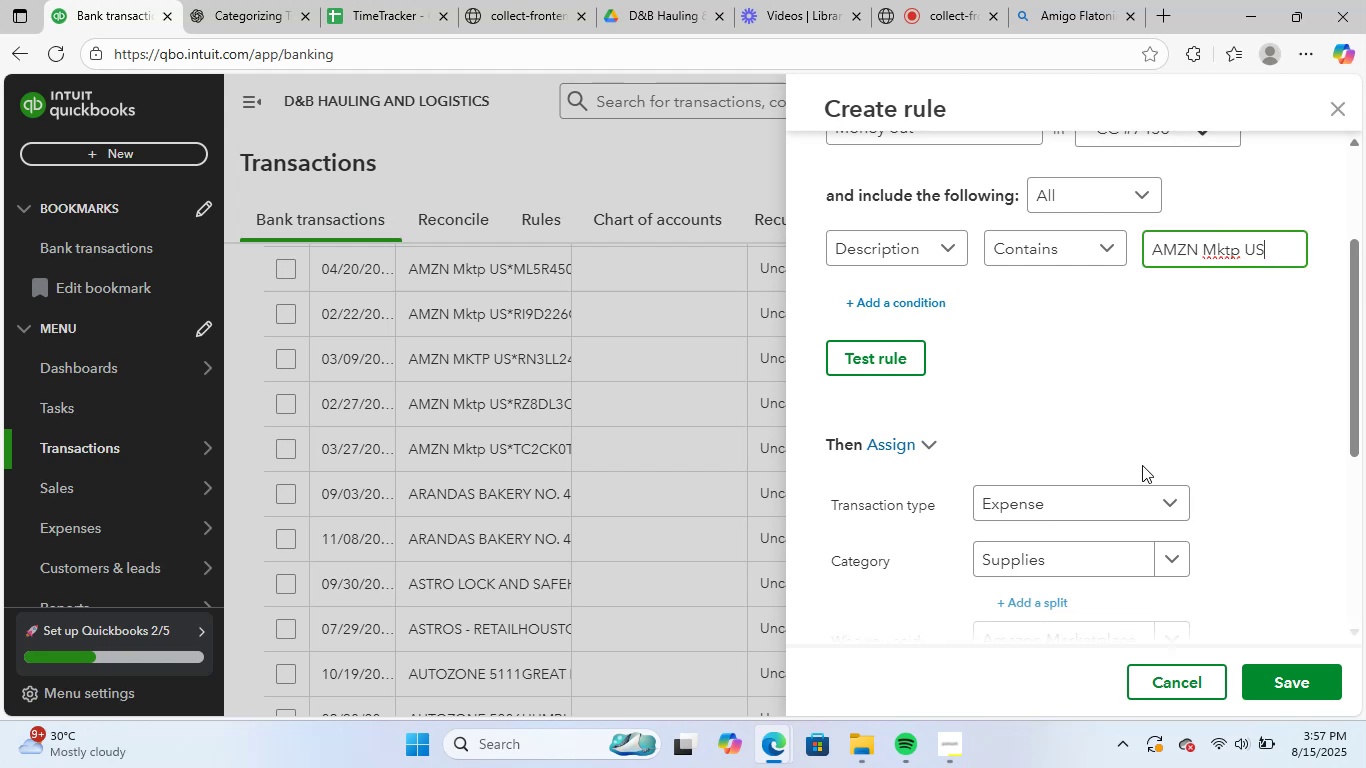 
left_click([1178, 402])
 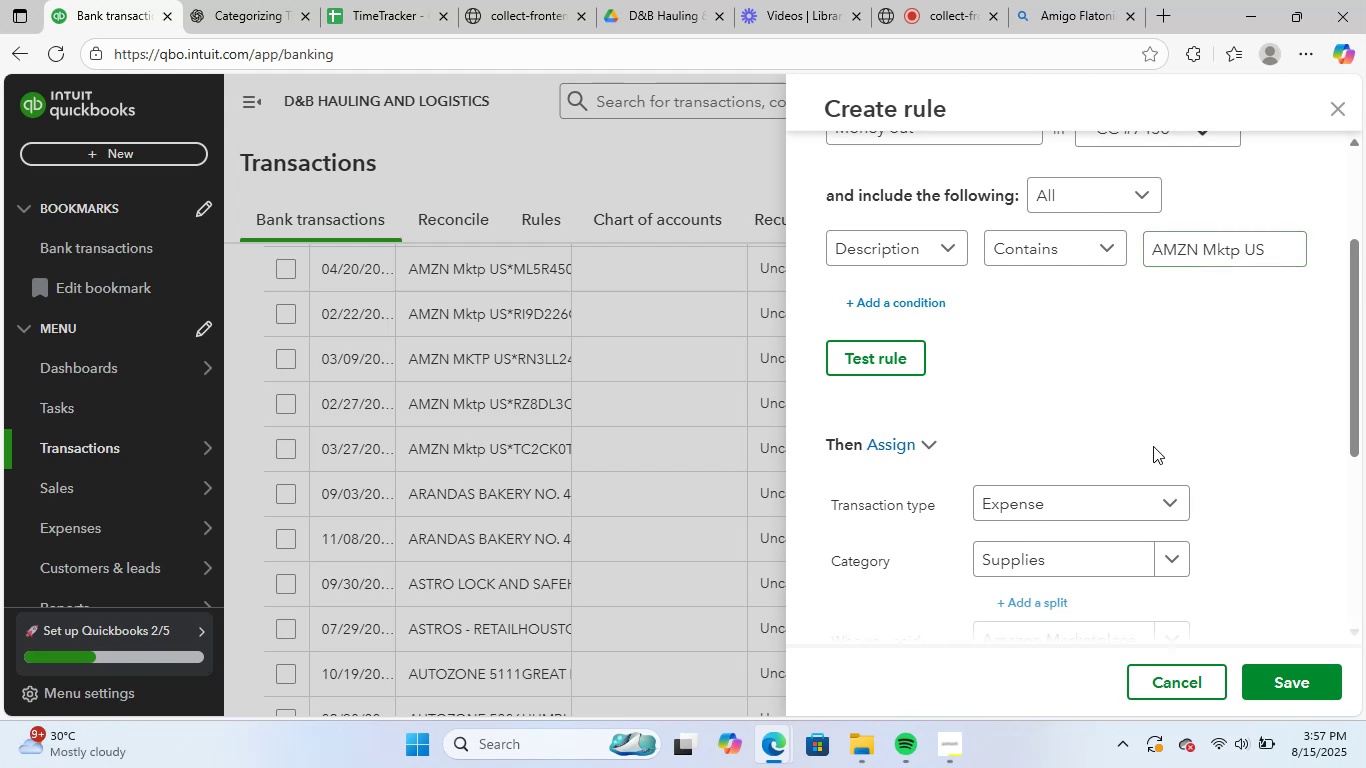 
scroll: coordinate [1211, 436], scroll_direction: down, amount: 8.0
 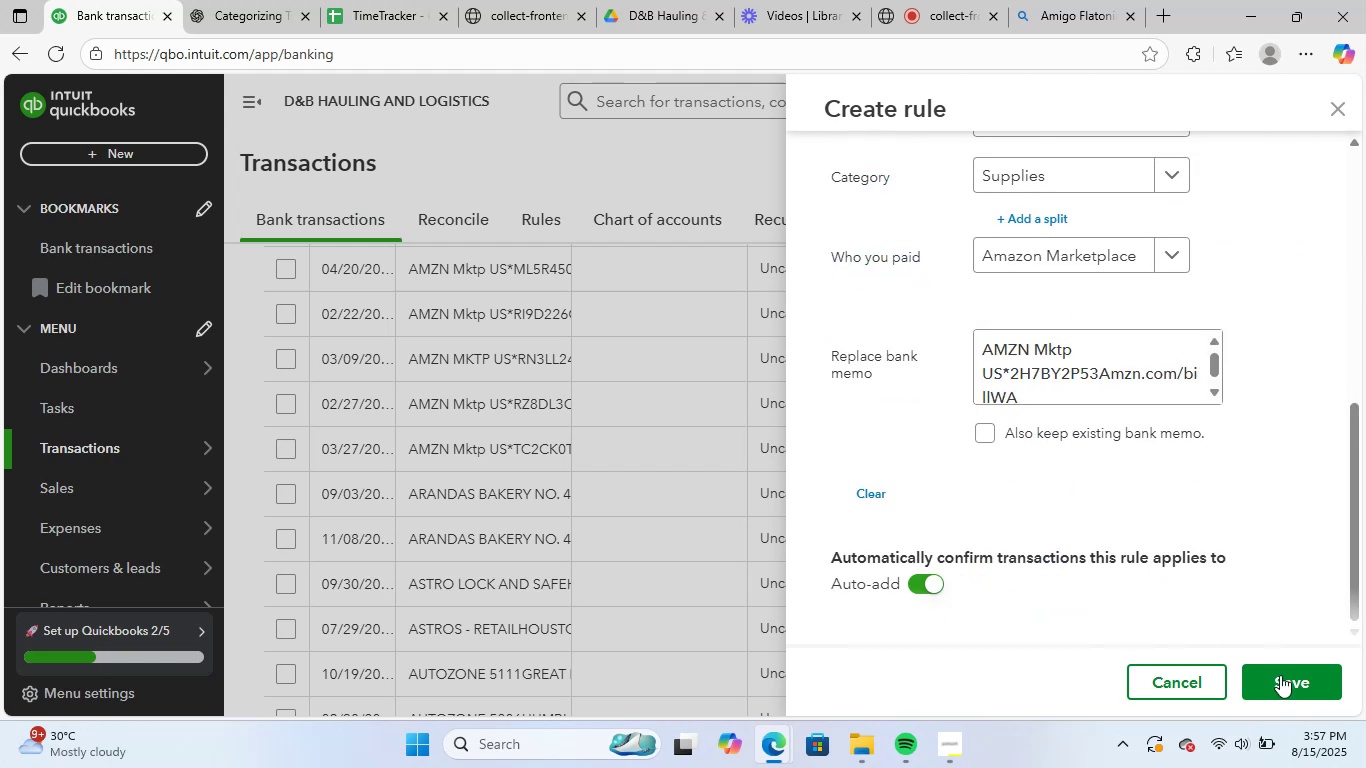 
left_click([1282, 675])
 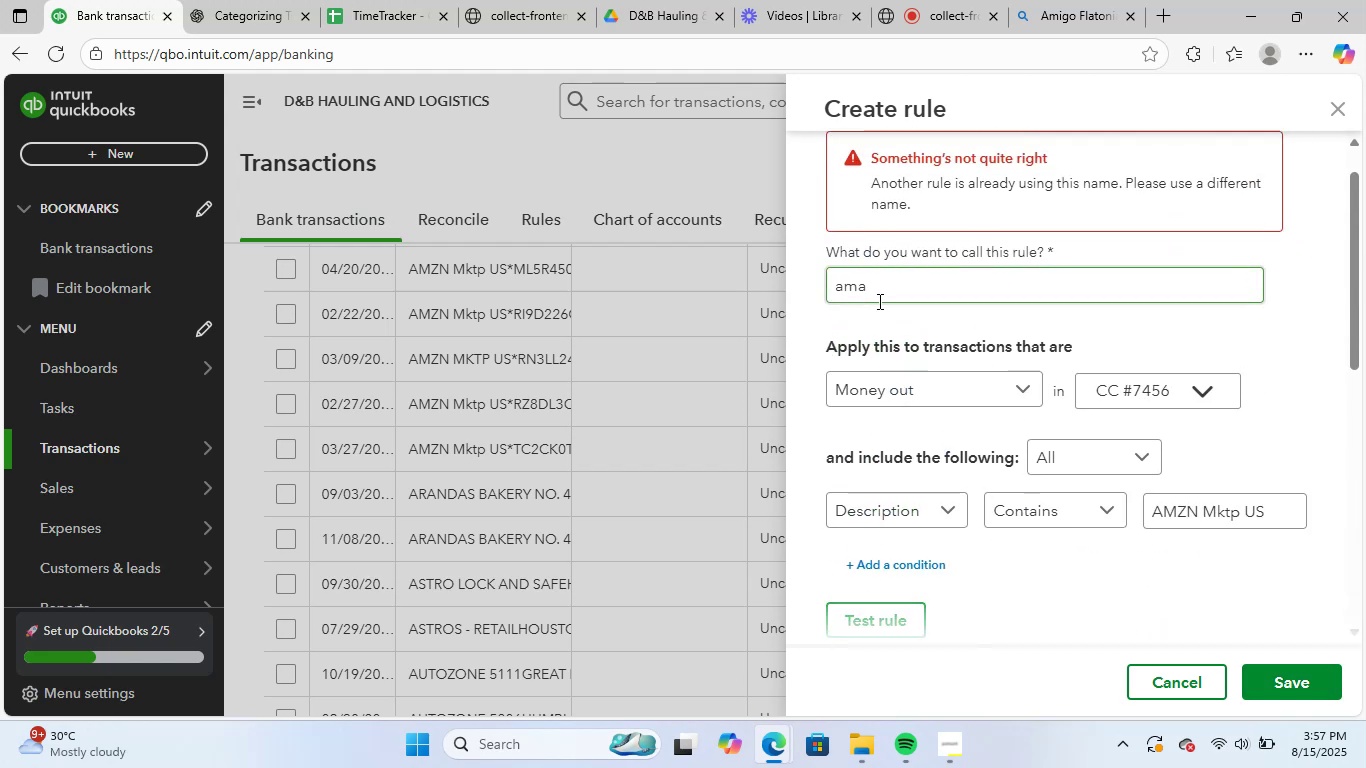 
left_click([891, 291])
 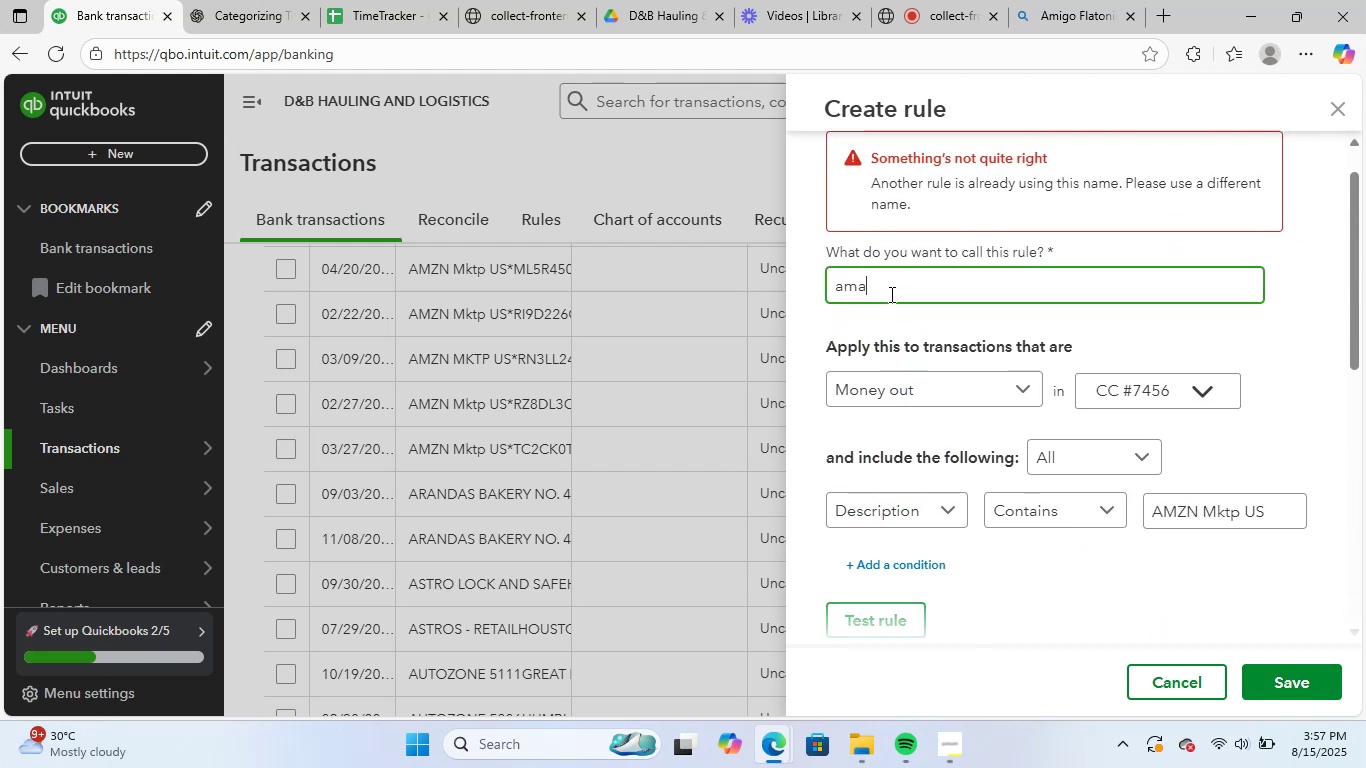 
type(zo)
 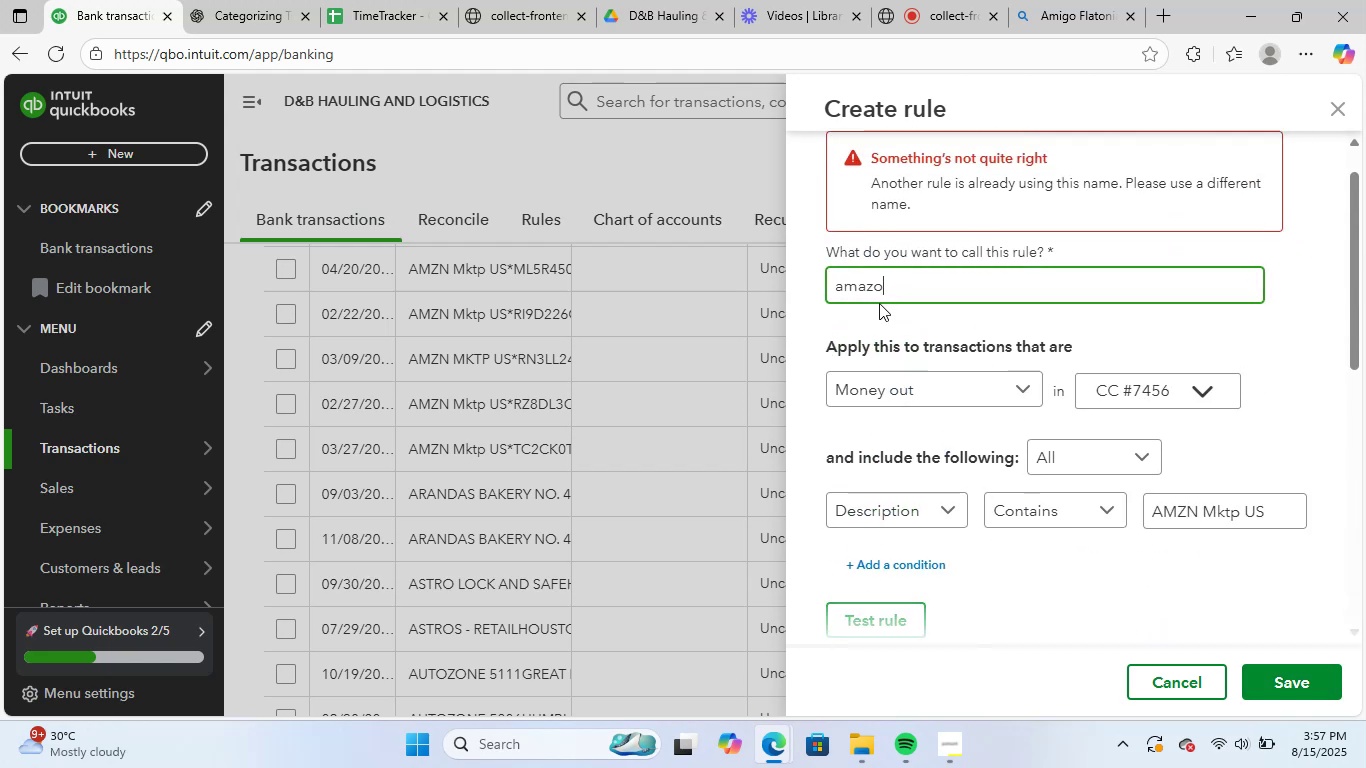 
scroll: coordinate [1254, 594], scroll_direction: down, amount: 7.0
 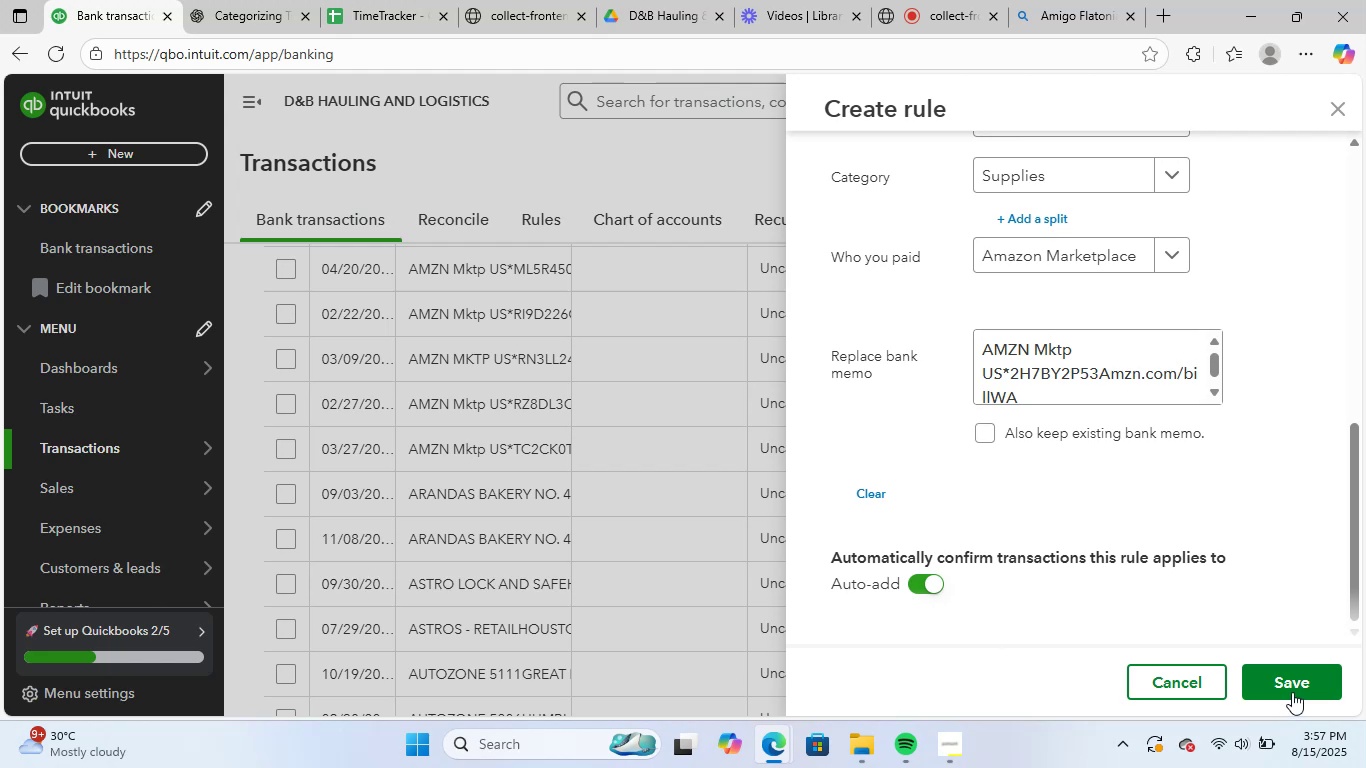 
left_click([1293, 685])
 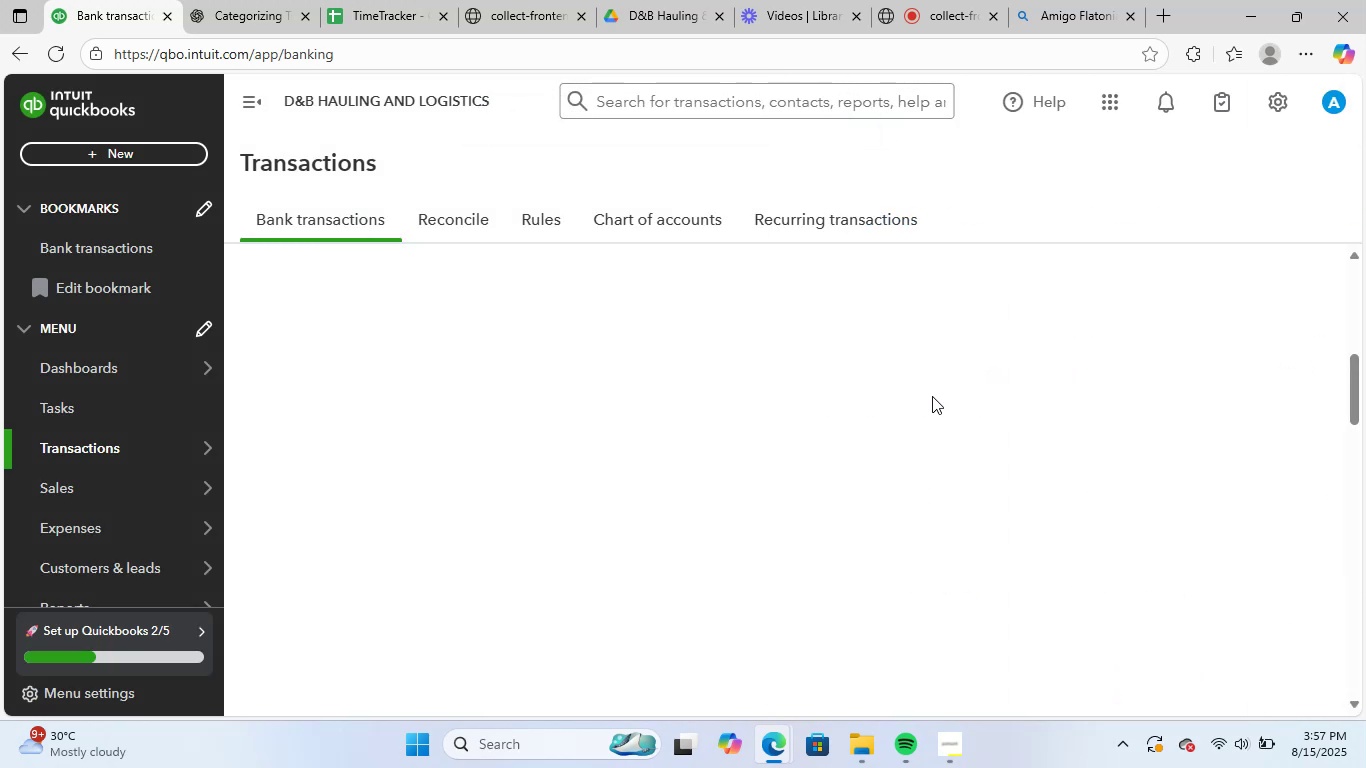 
scroll: coordinate [997, 534], scroll_direction: up, amount: 8.0
 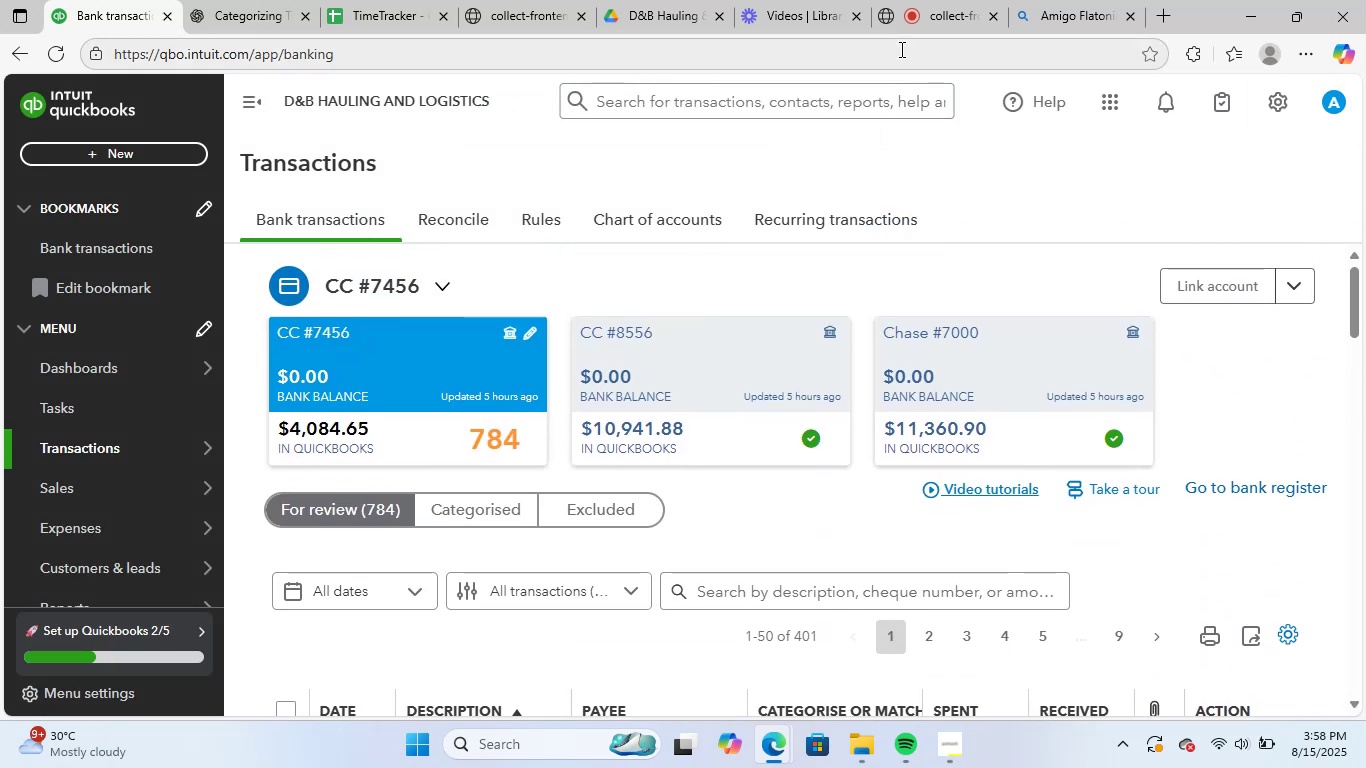 
scroll: coordinate [1025, 559], scroll_direction: down, amount: 11.0
 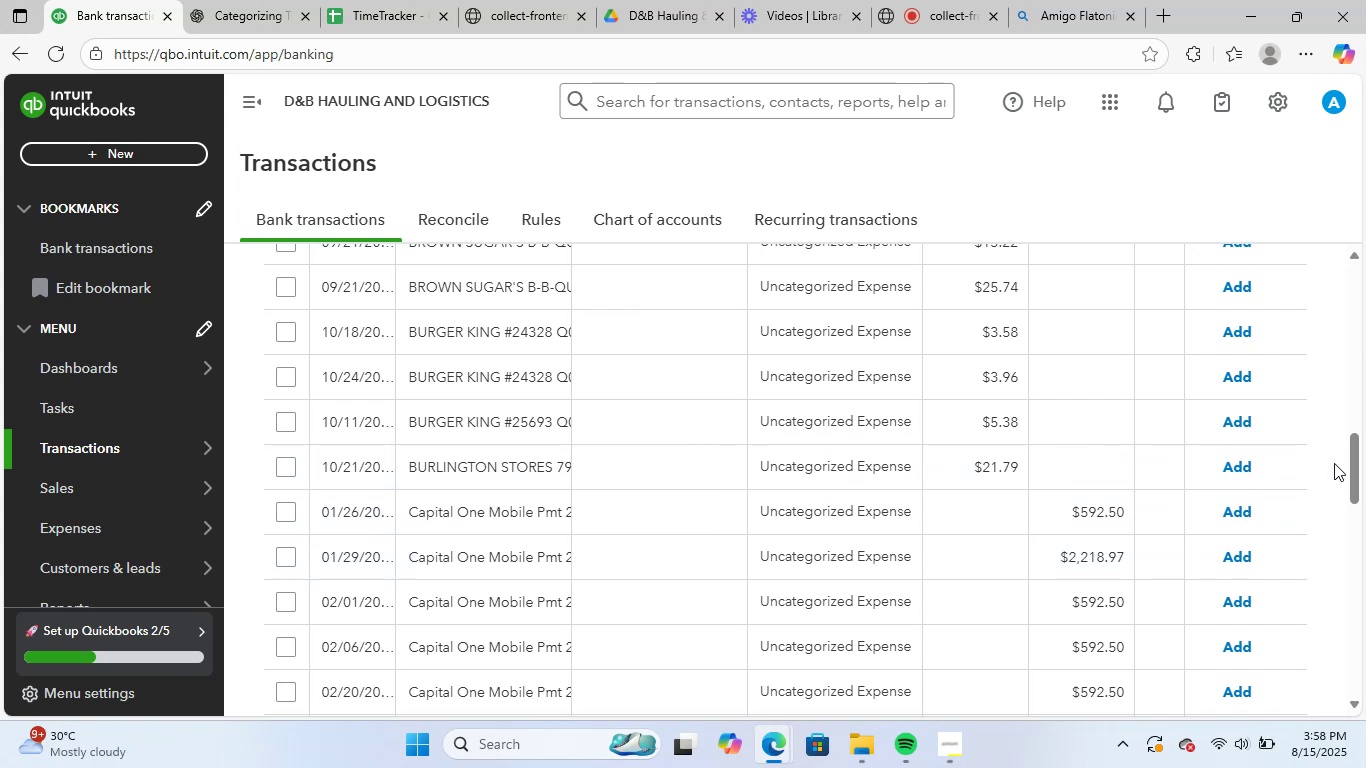 
left_click_drag(start_coordinate=[1354, 461], to_coordinate=[1313, 21])
 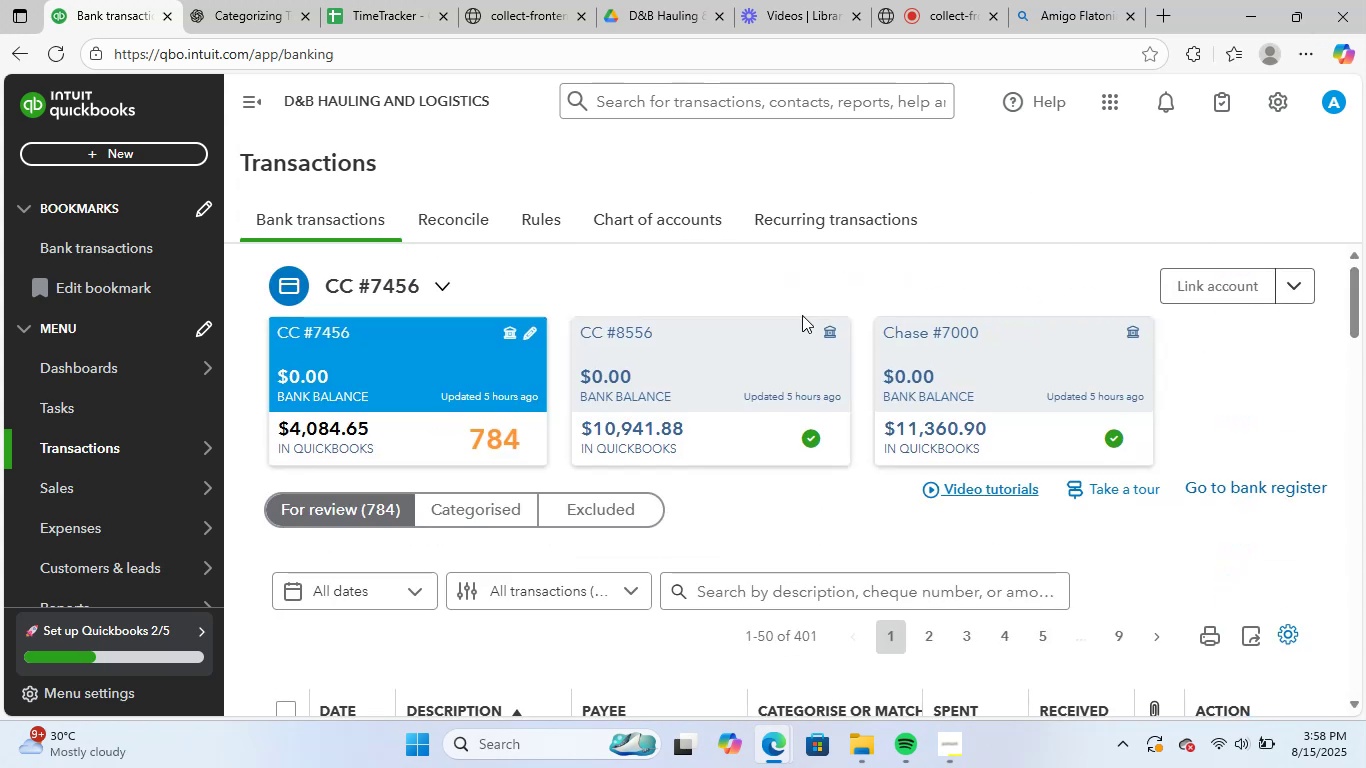 
scroll: coordinate [662, 426], scroll_direction: up, amount: 3.0
 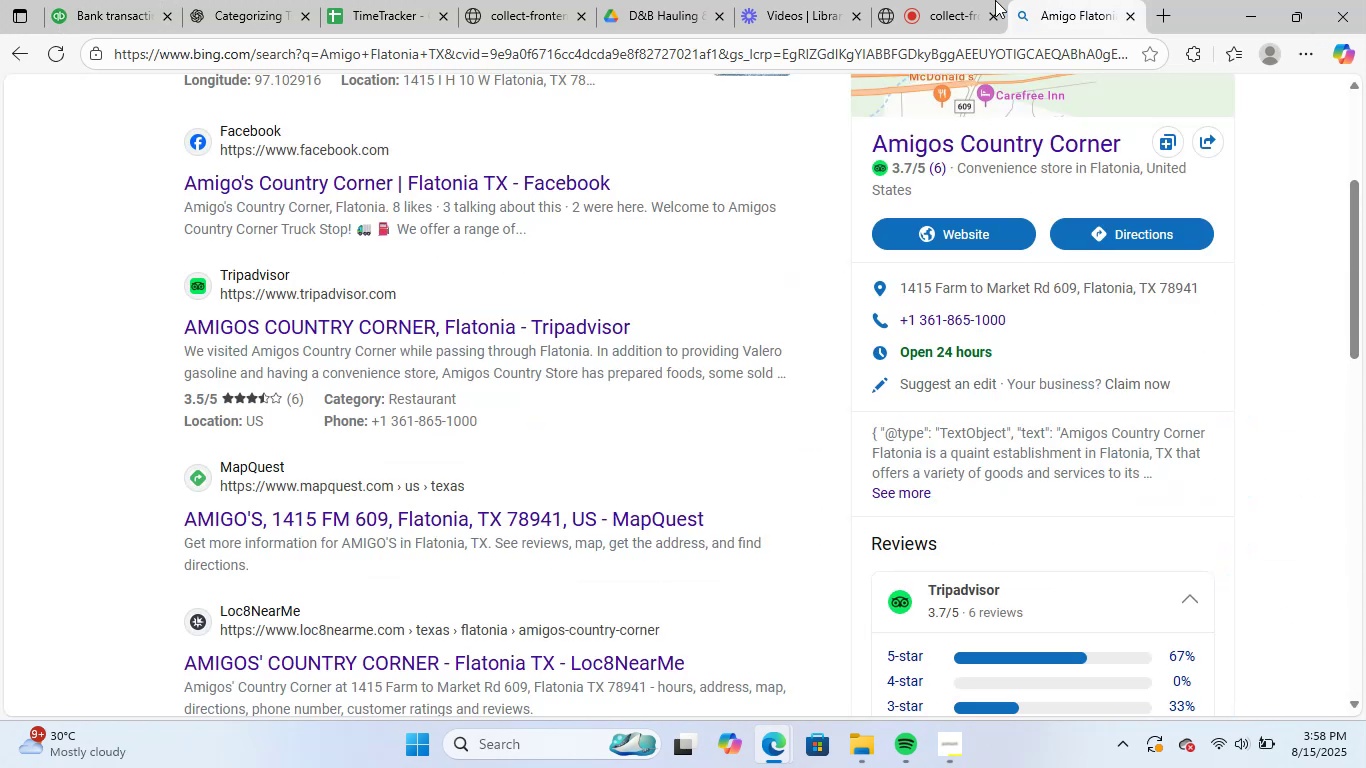 
left_click([941, 0])
 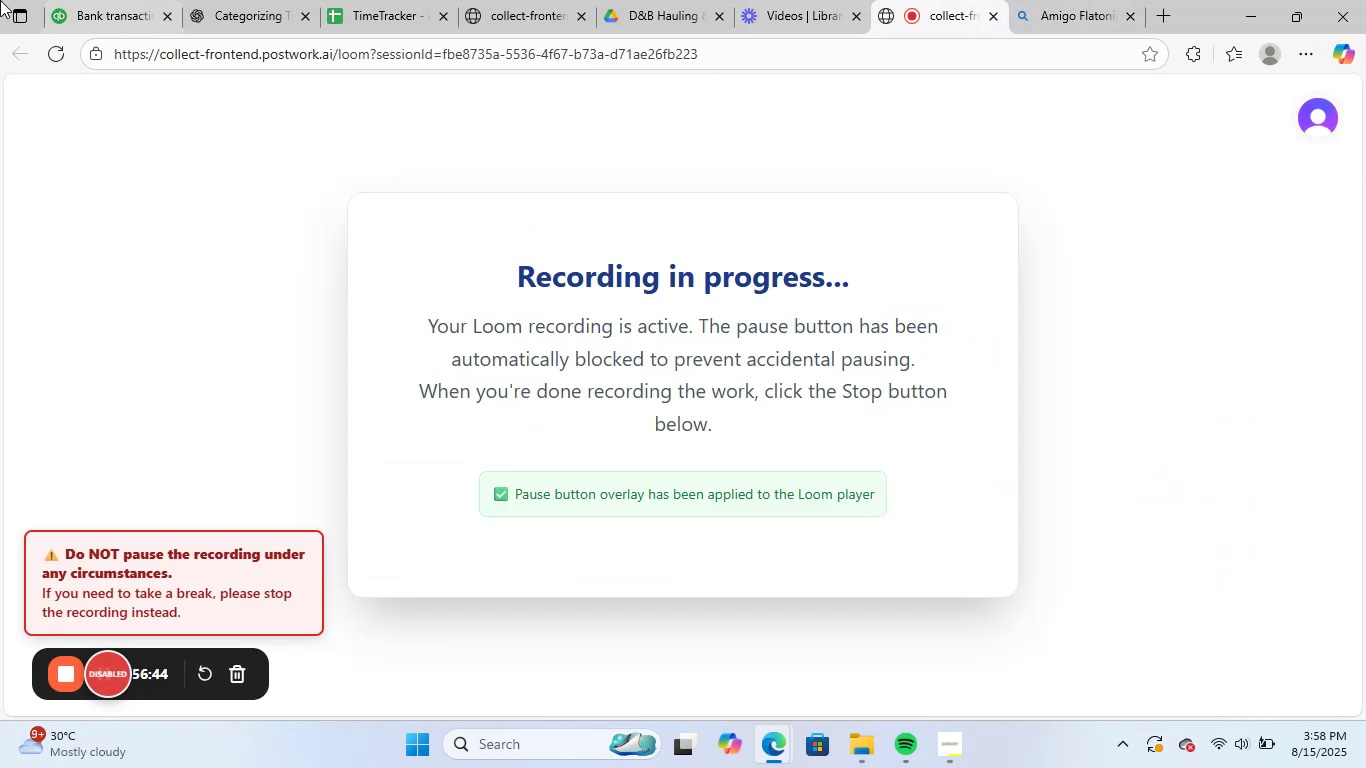 
left_click([118, 0])
 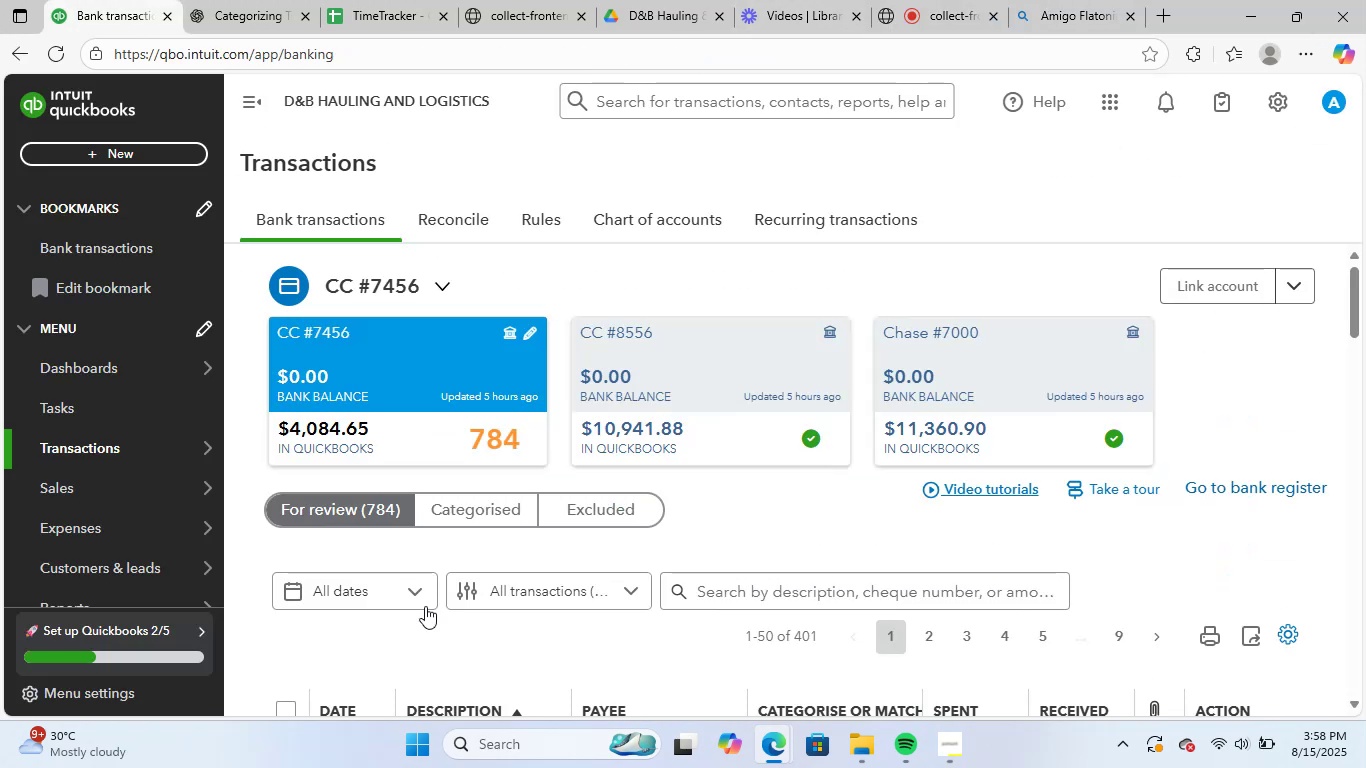 
scroll: coordinate [444, 570], scroll_direction: down, amount: 3.0
 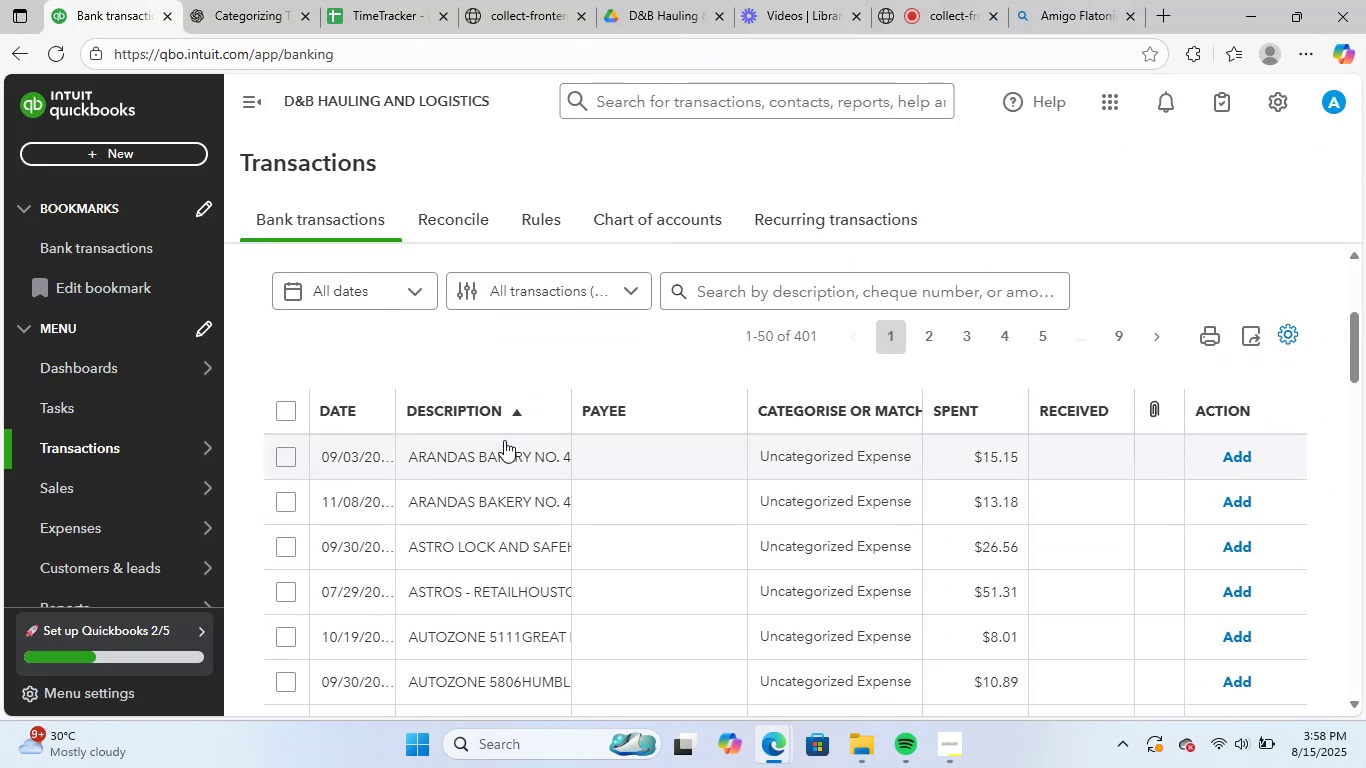 
left_click([504, 440])
 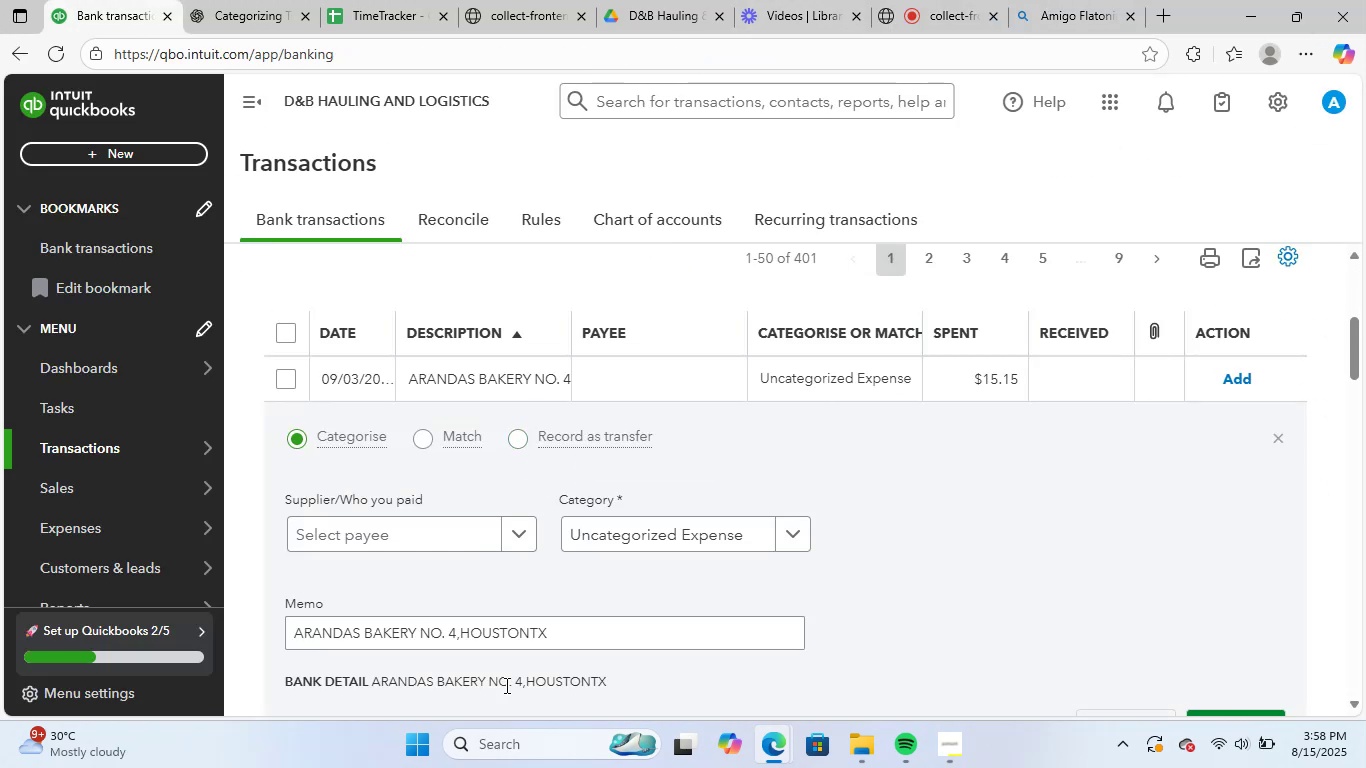 
left_click_drag(start_coordinate=[585, 629], to_coordinate=[185, 623])
 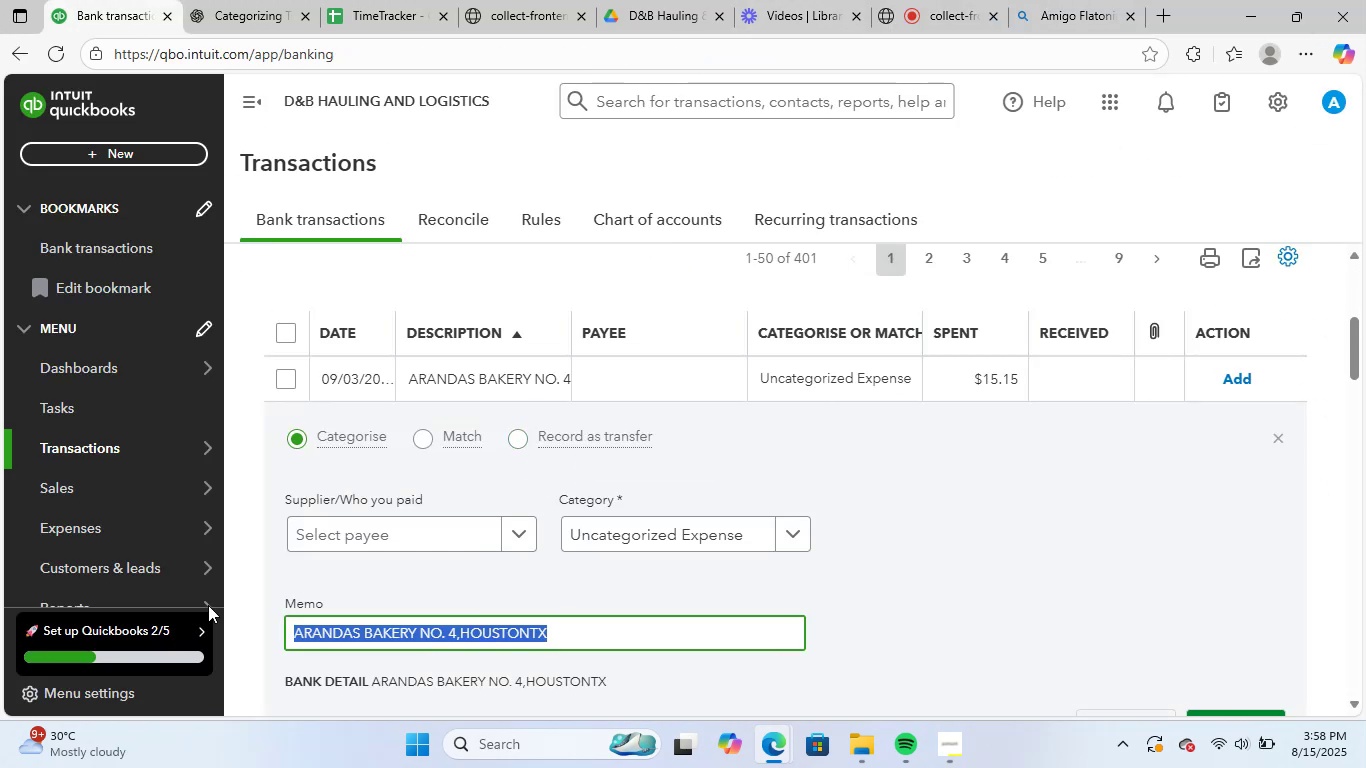 
key(Control+ControlLeft)
 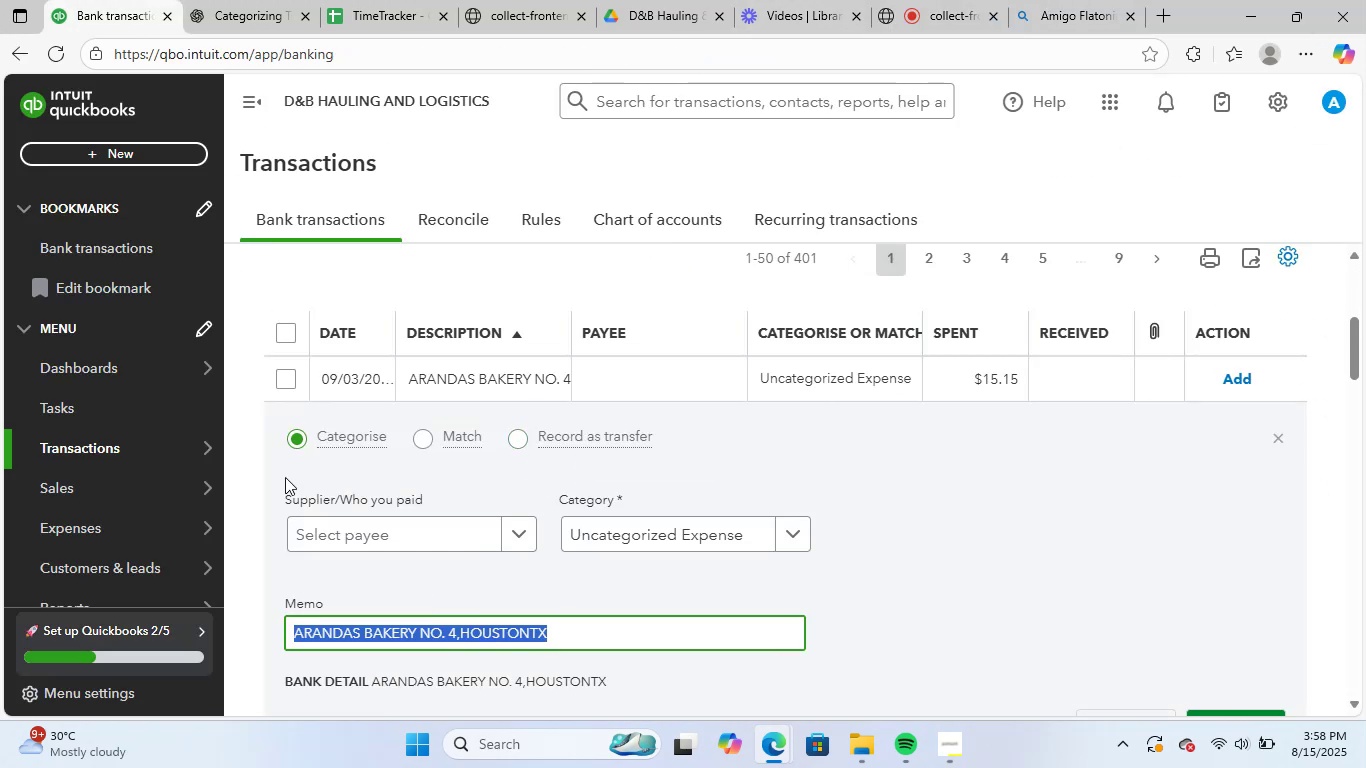 
key(Control+C)
 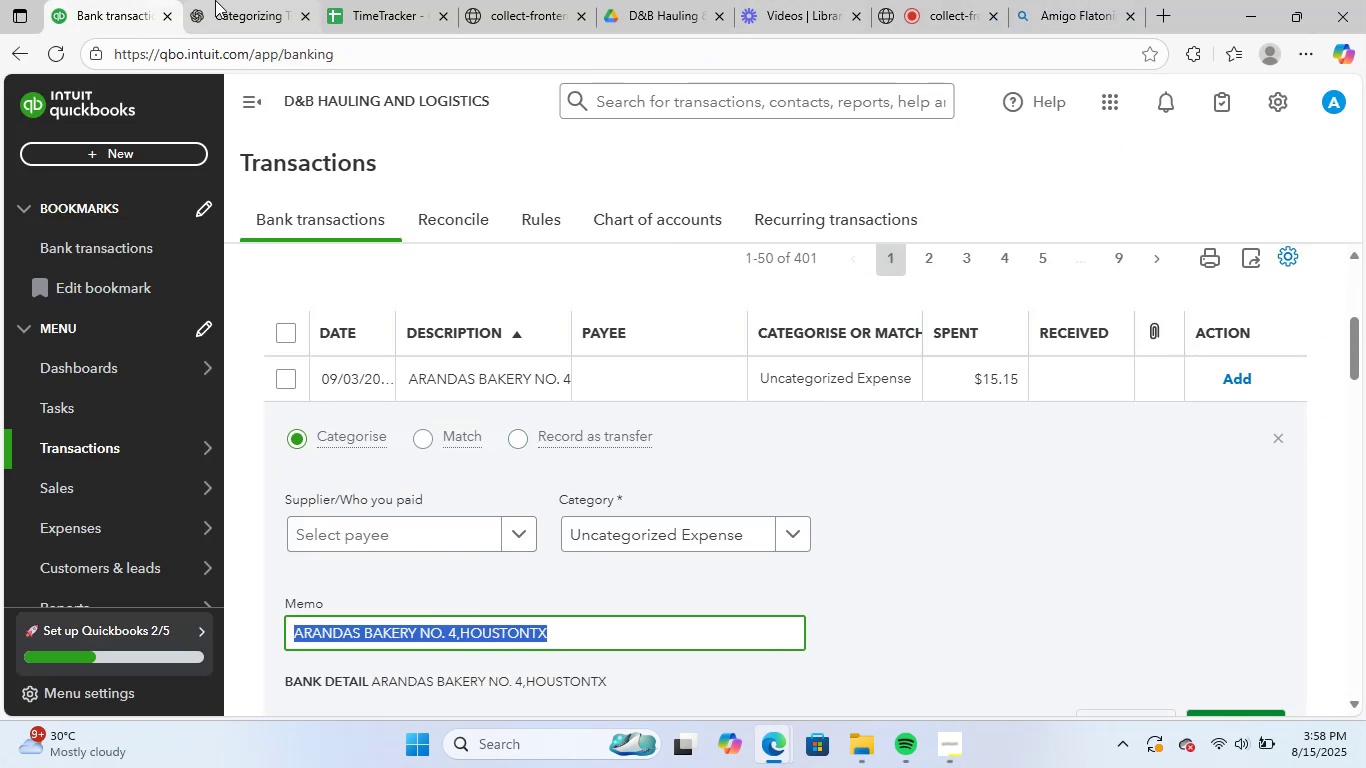 
left_click([246, 0])
 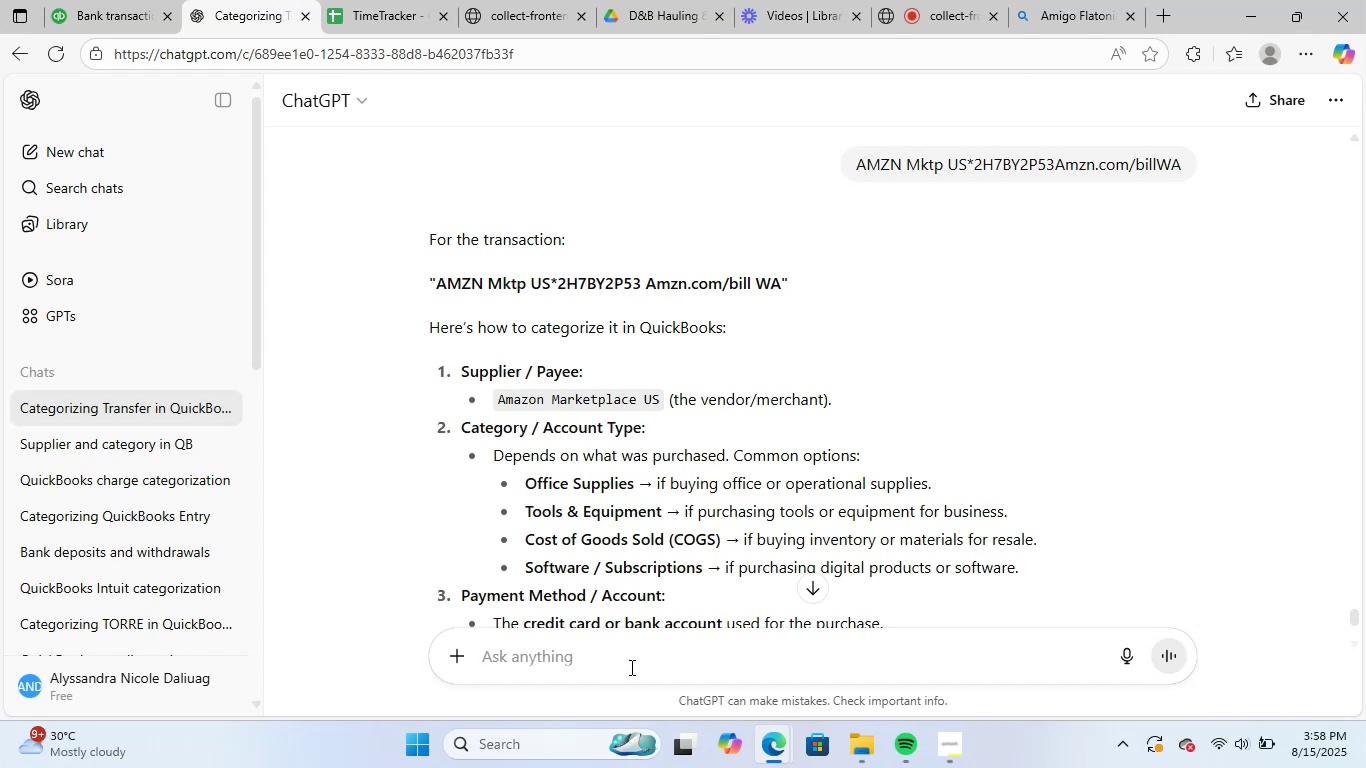 
left_click([635, 654])
 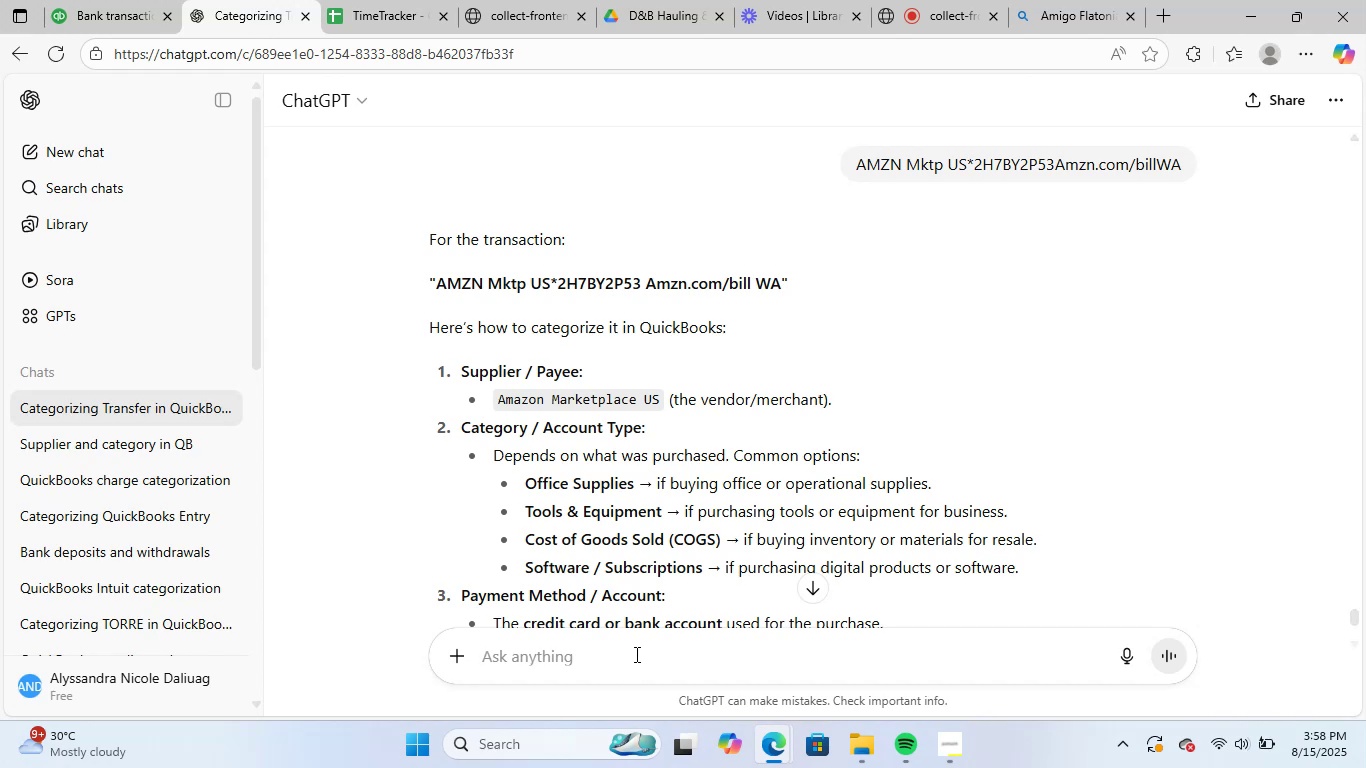 
key(Control+ControlLeft)
 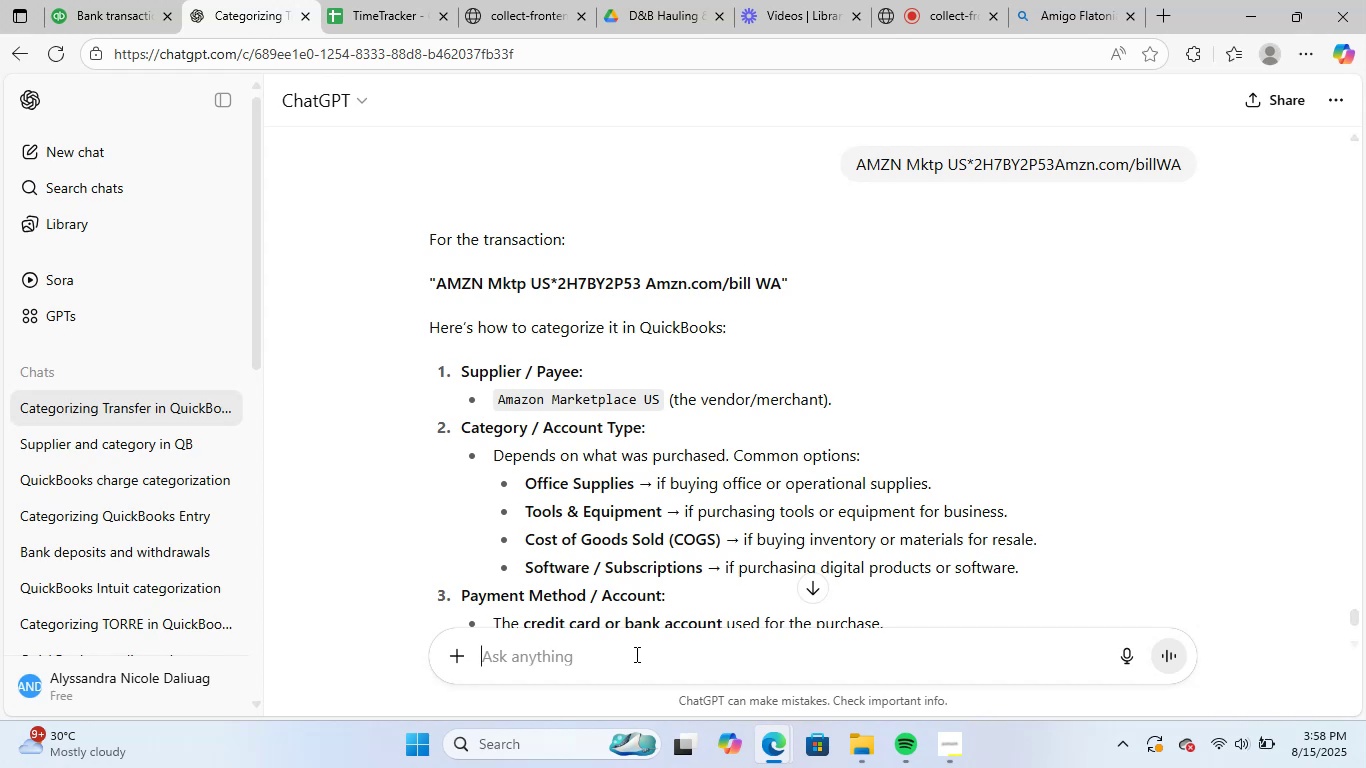 
key(Control+V)
 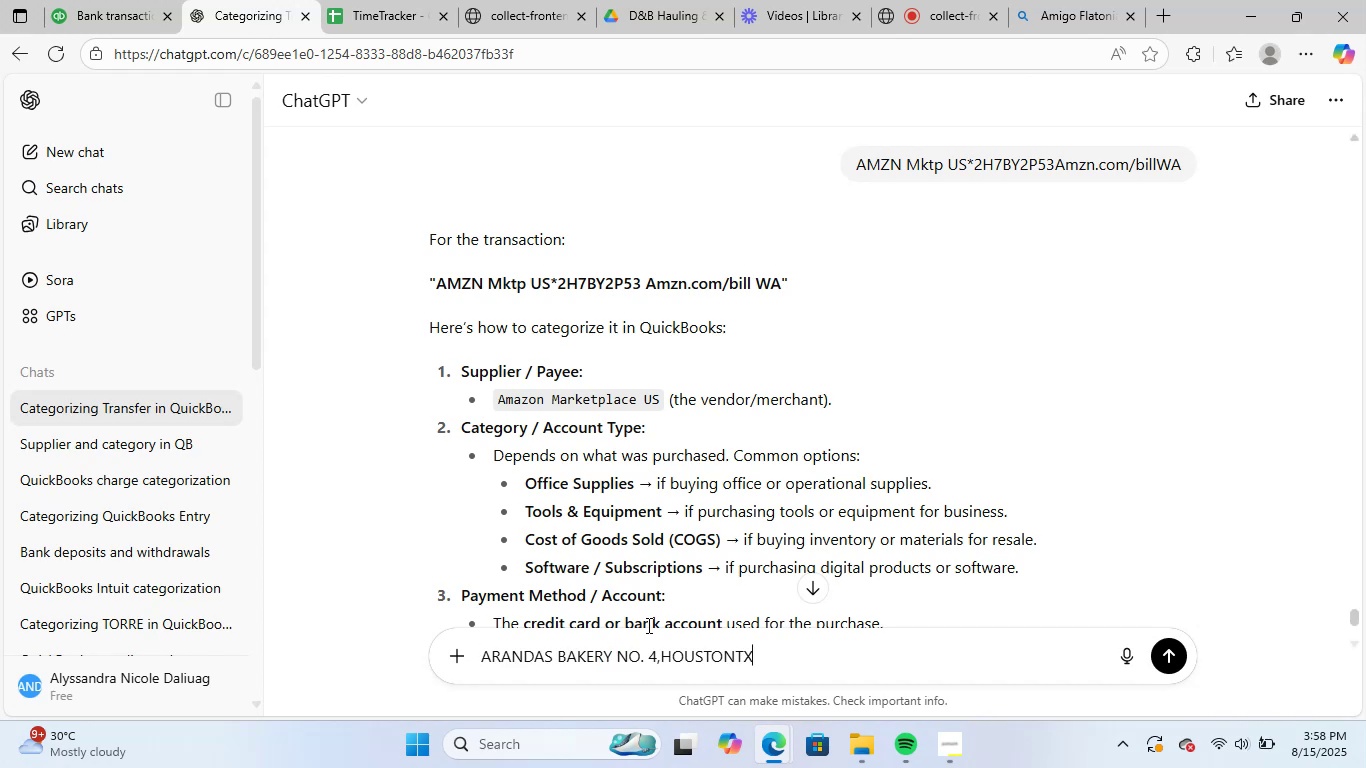 
key(NumpadEnter)
 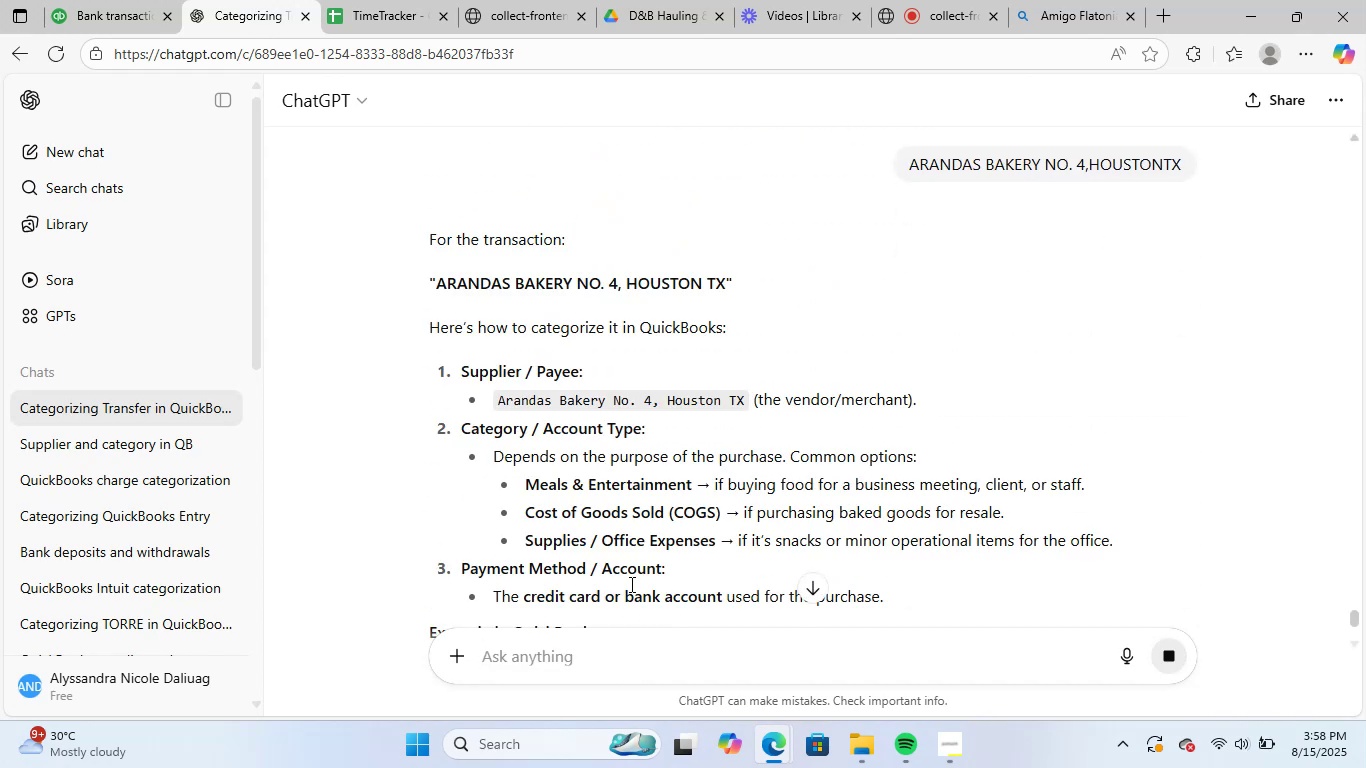 
wait(7.61)
 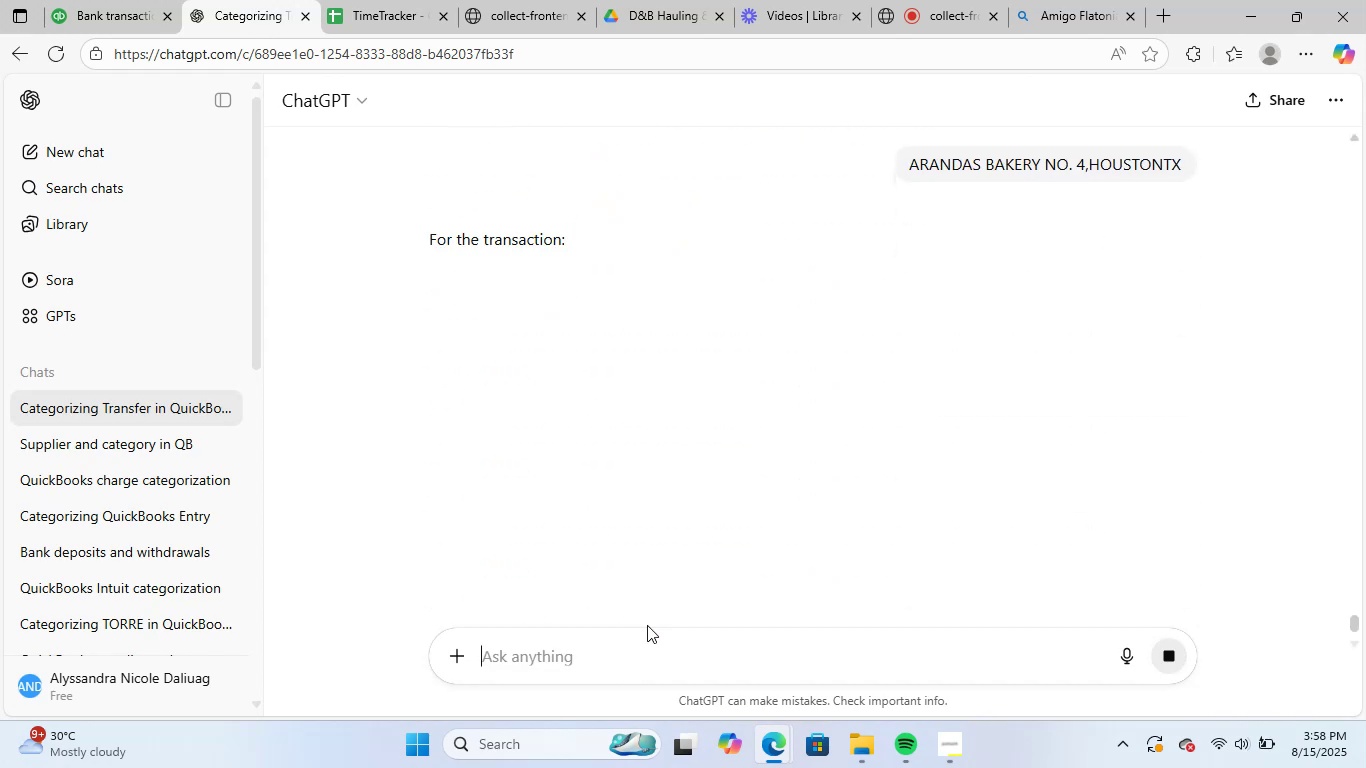 
left_click_drag(start_coordinate=[498, 403], to_coordinate=[602, 407])
 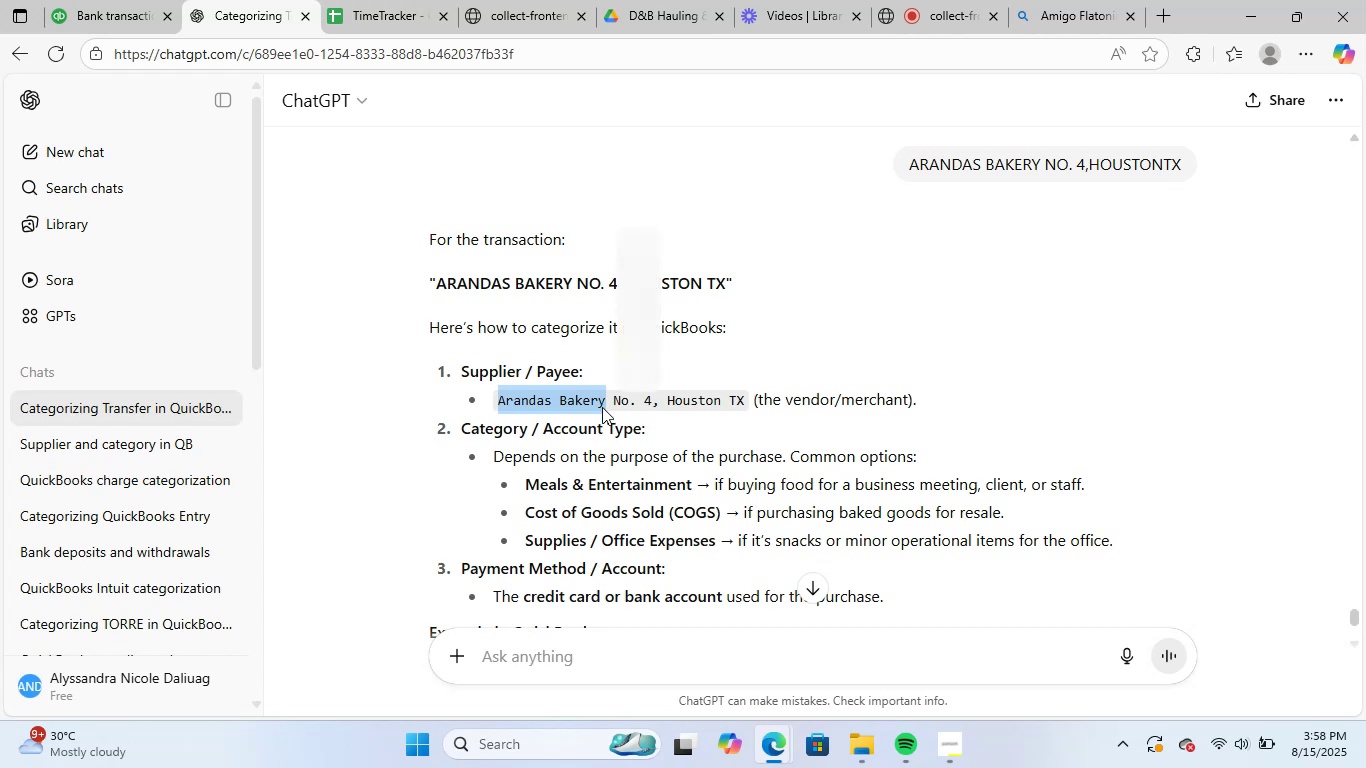 
key(Control+ControlLeft)
 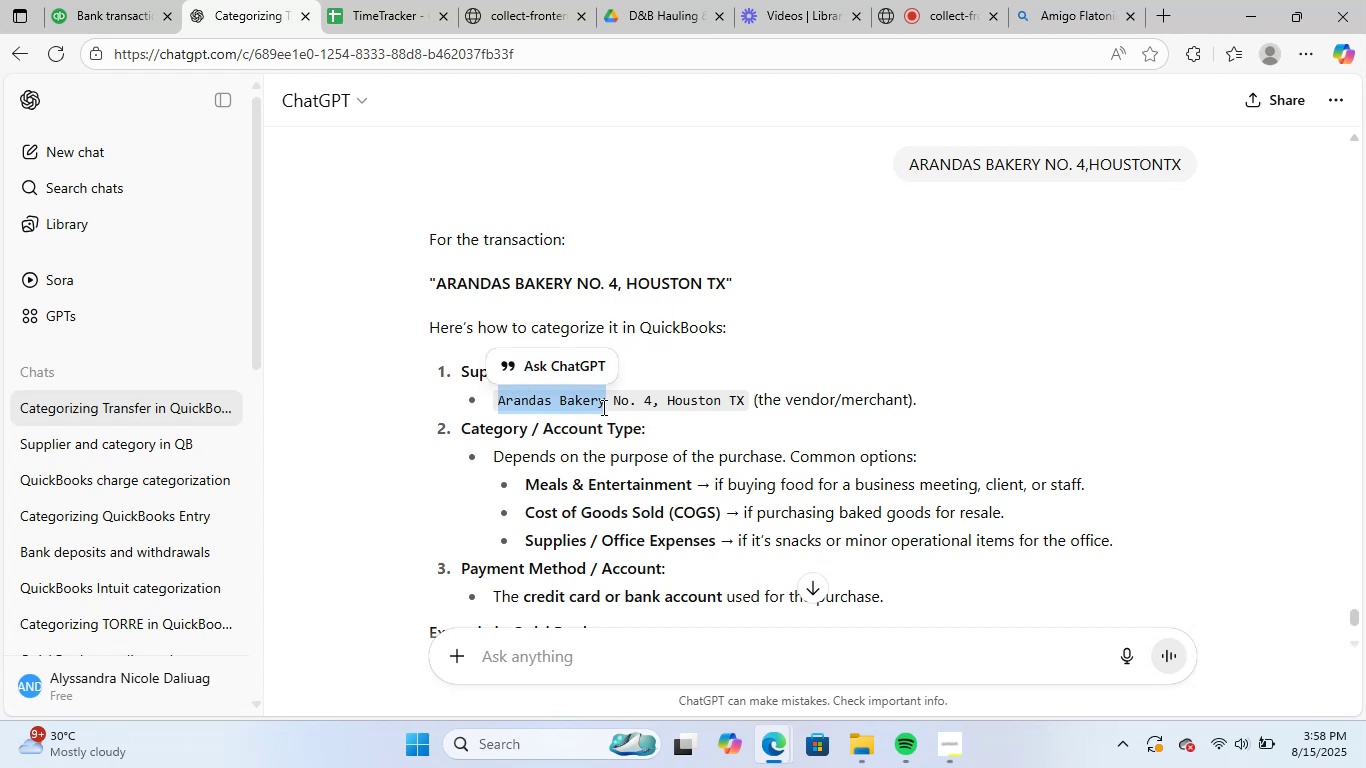 
key(Control+C)
 